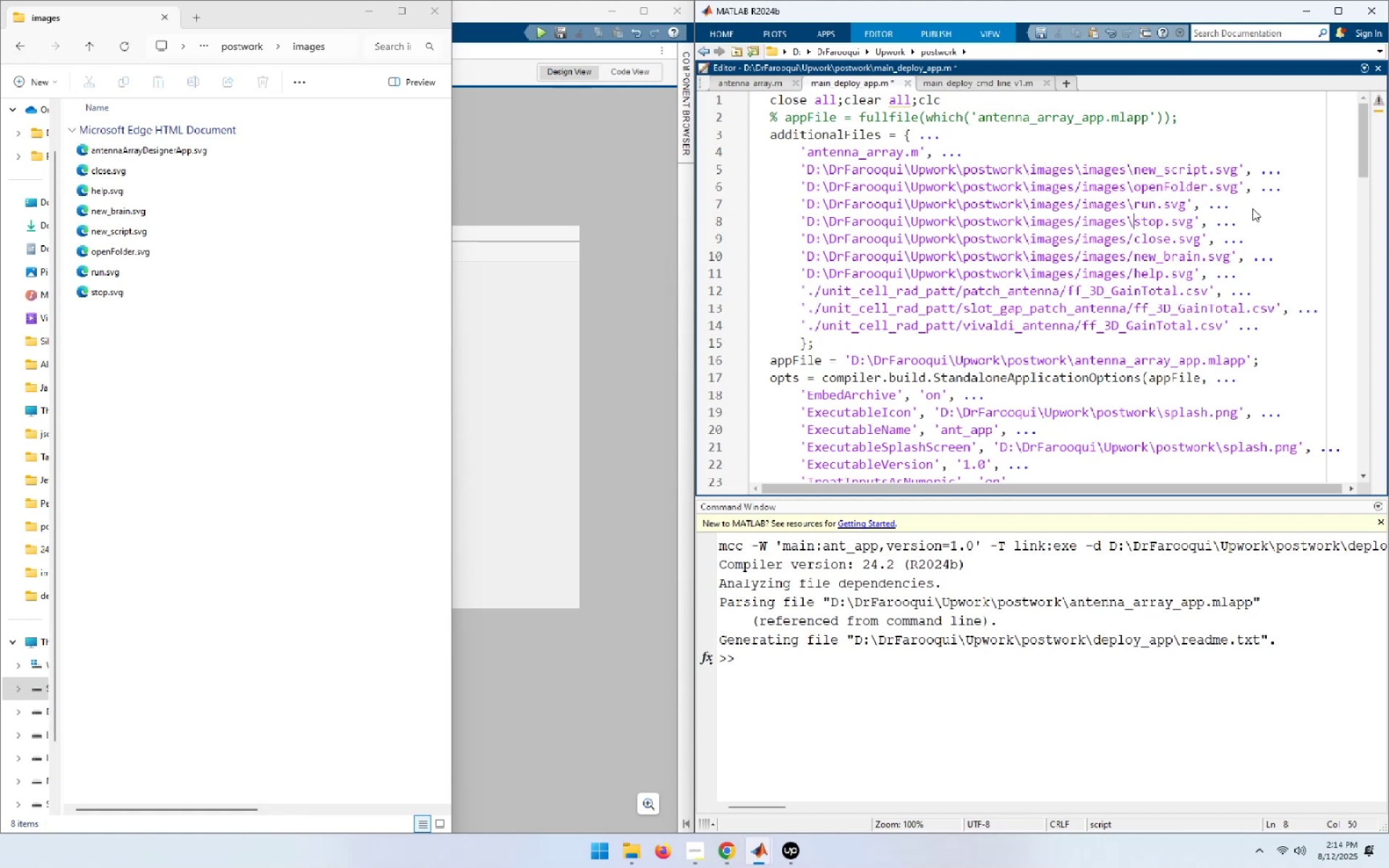 
key(ArrowDown)
 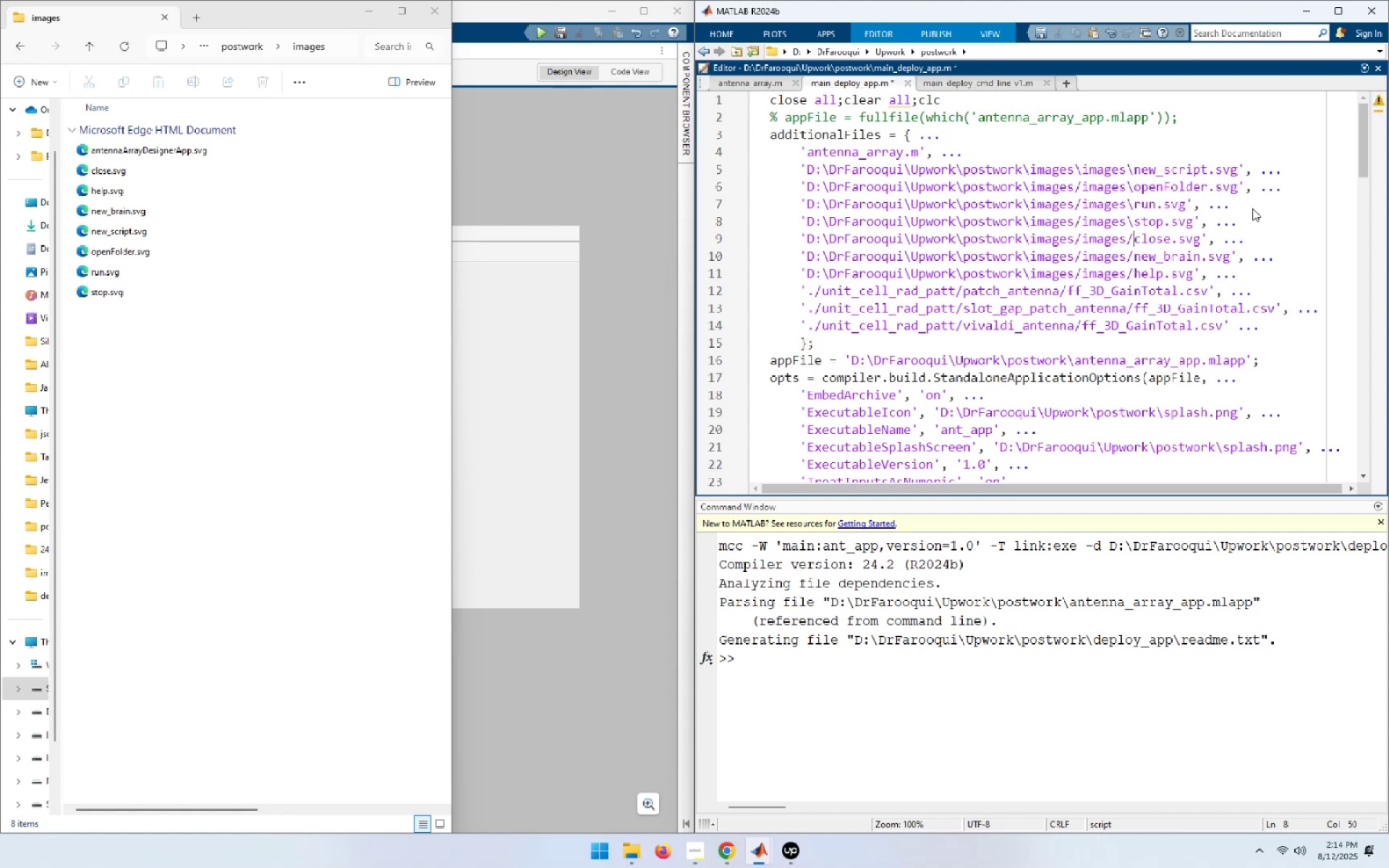 
key(Backspace)
 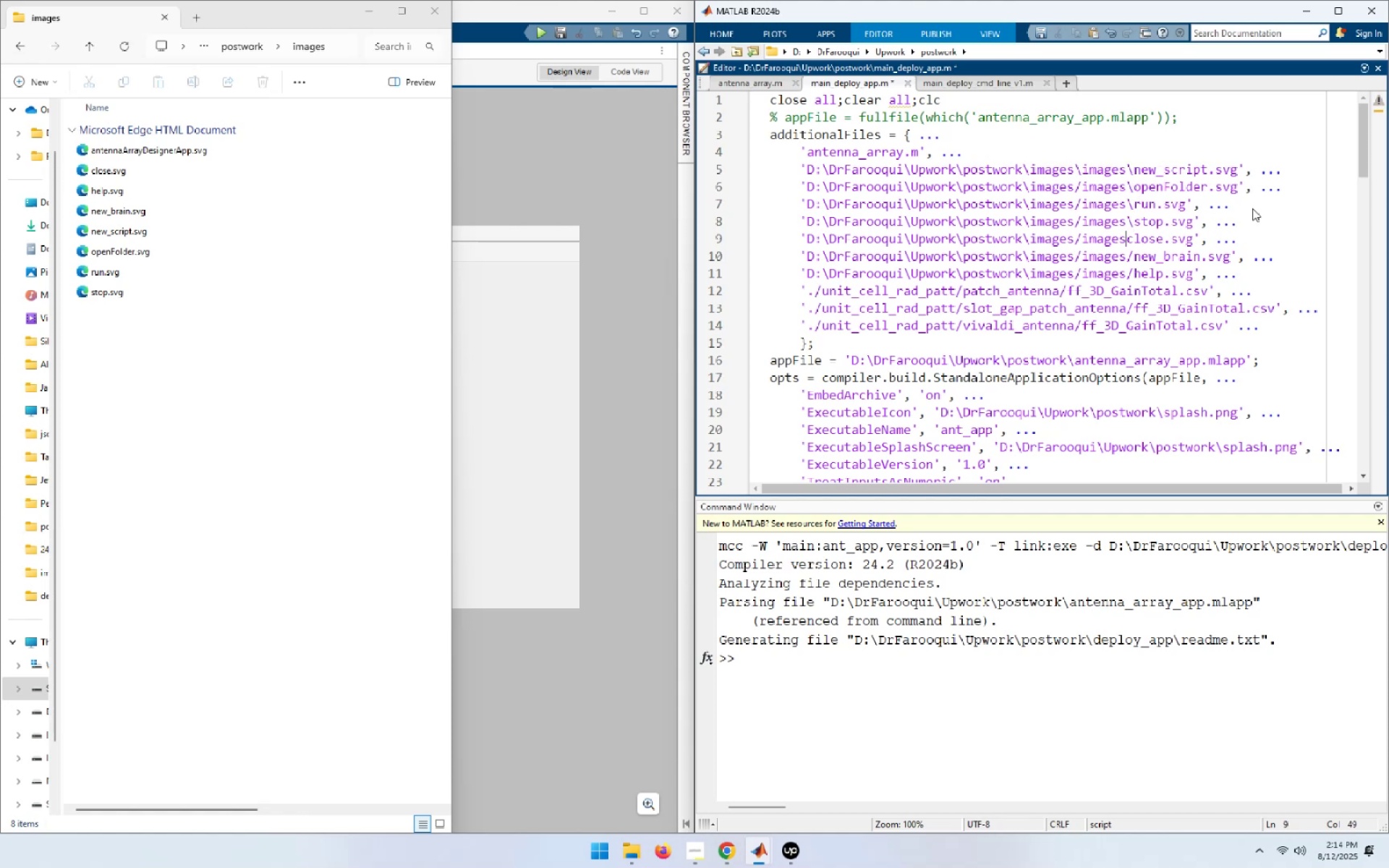 
key(Backslash)
 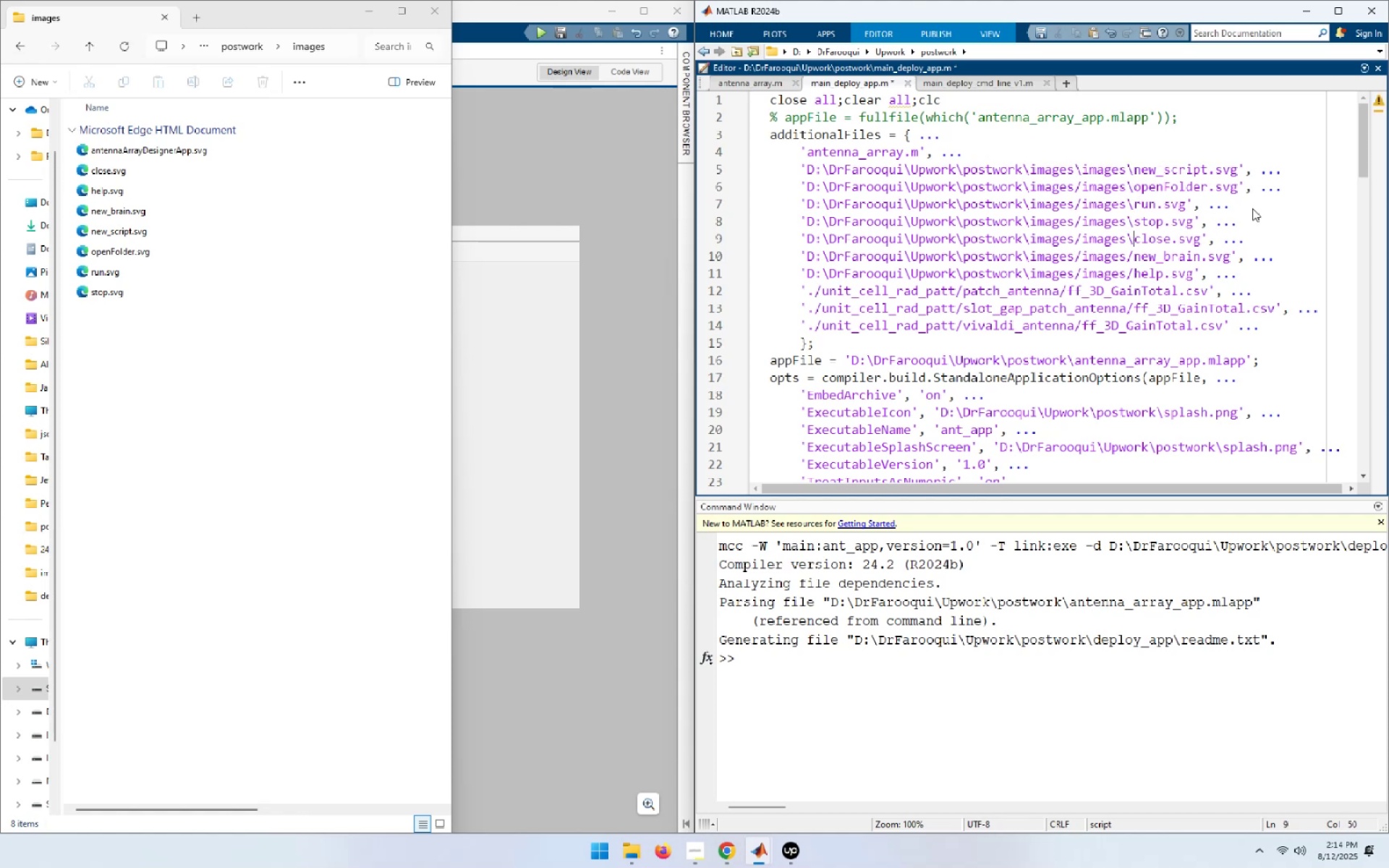 
key(ArrowDown)
 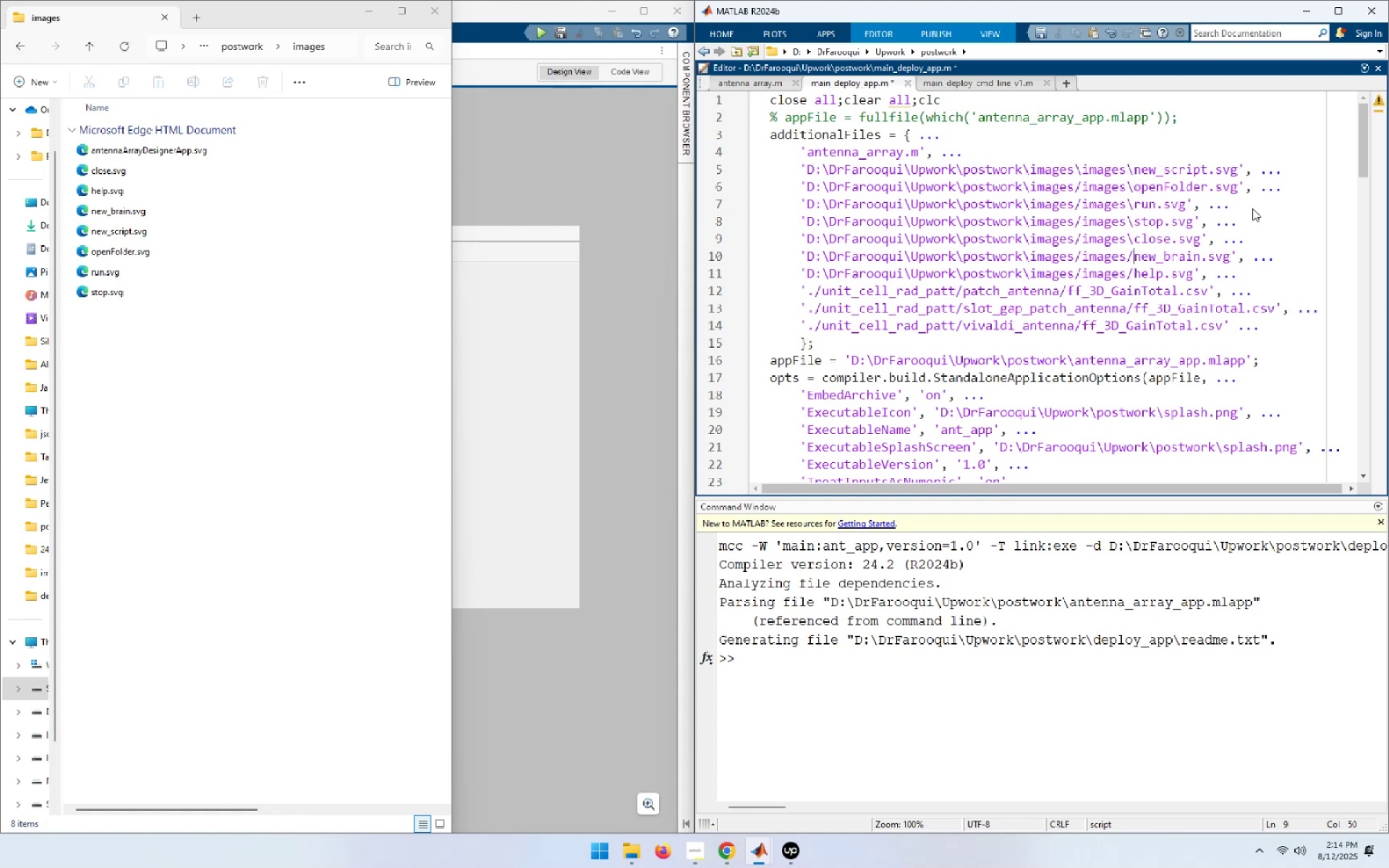 
key(Backspace)
 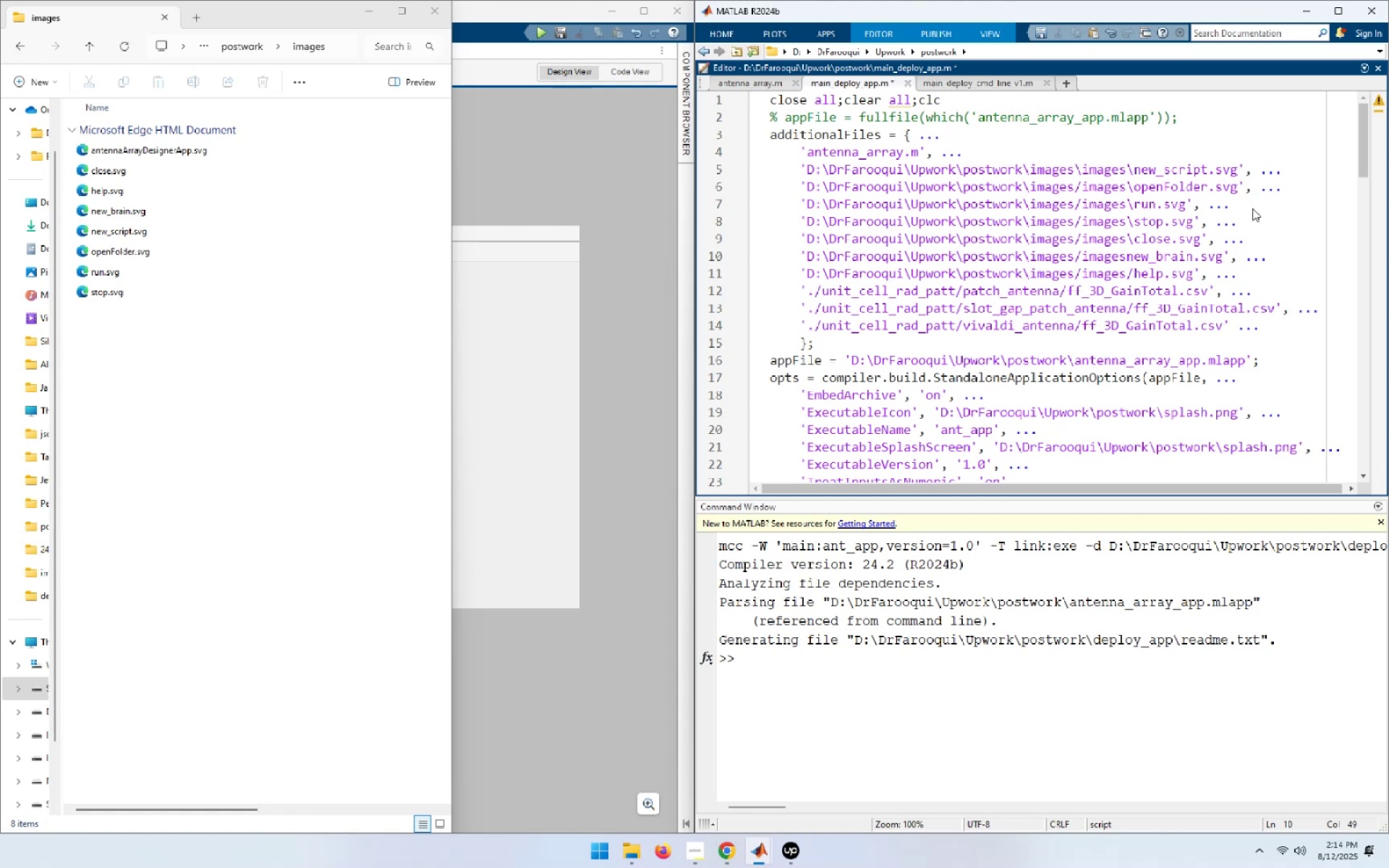 
key(Backslash)
 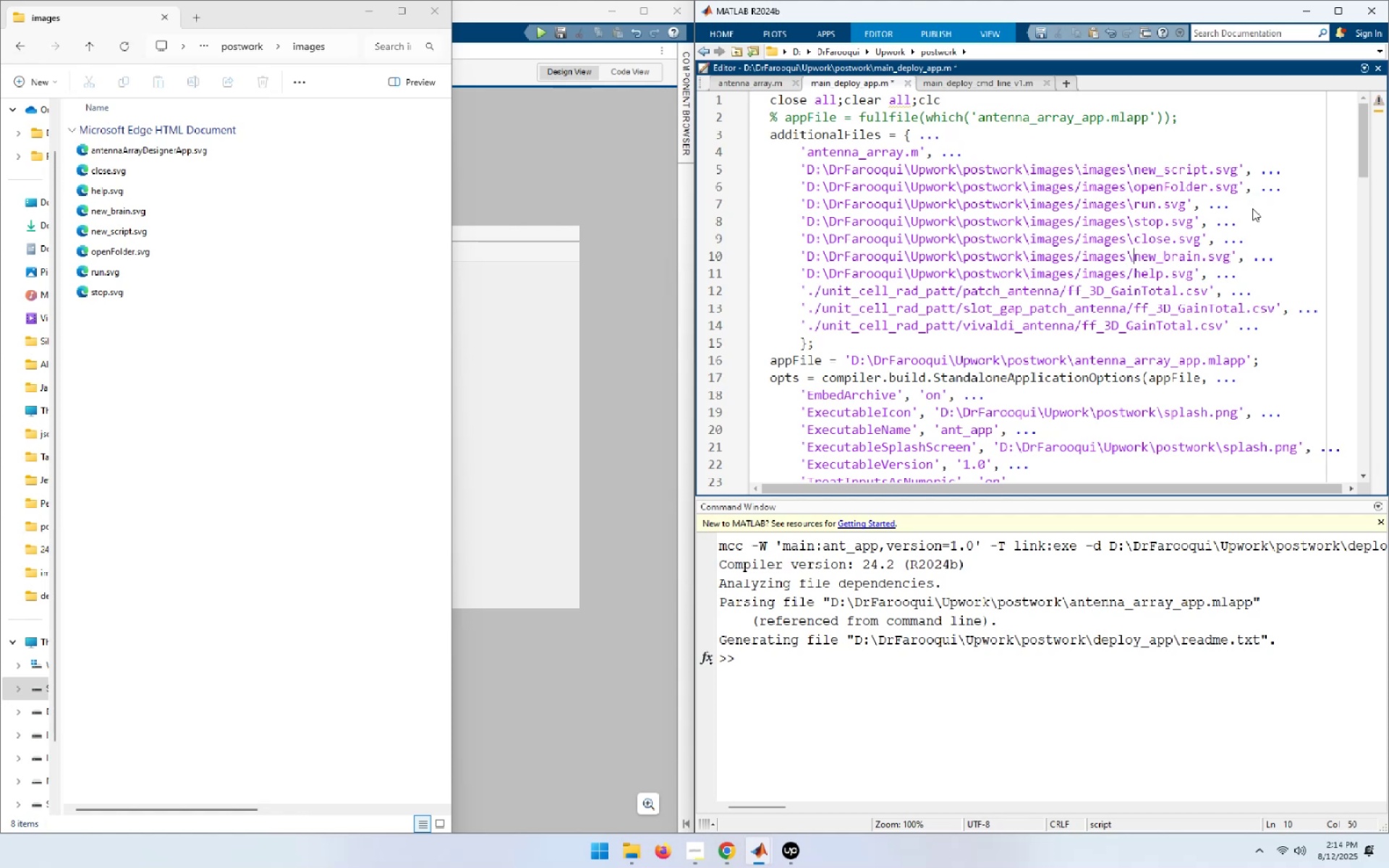 
key(ArrowDown)
 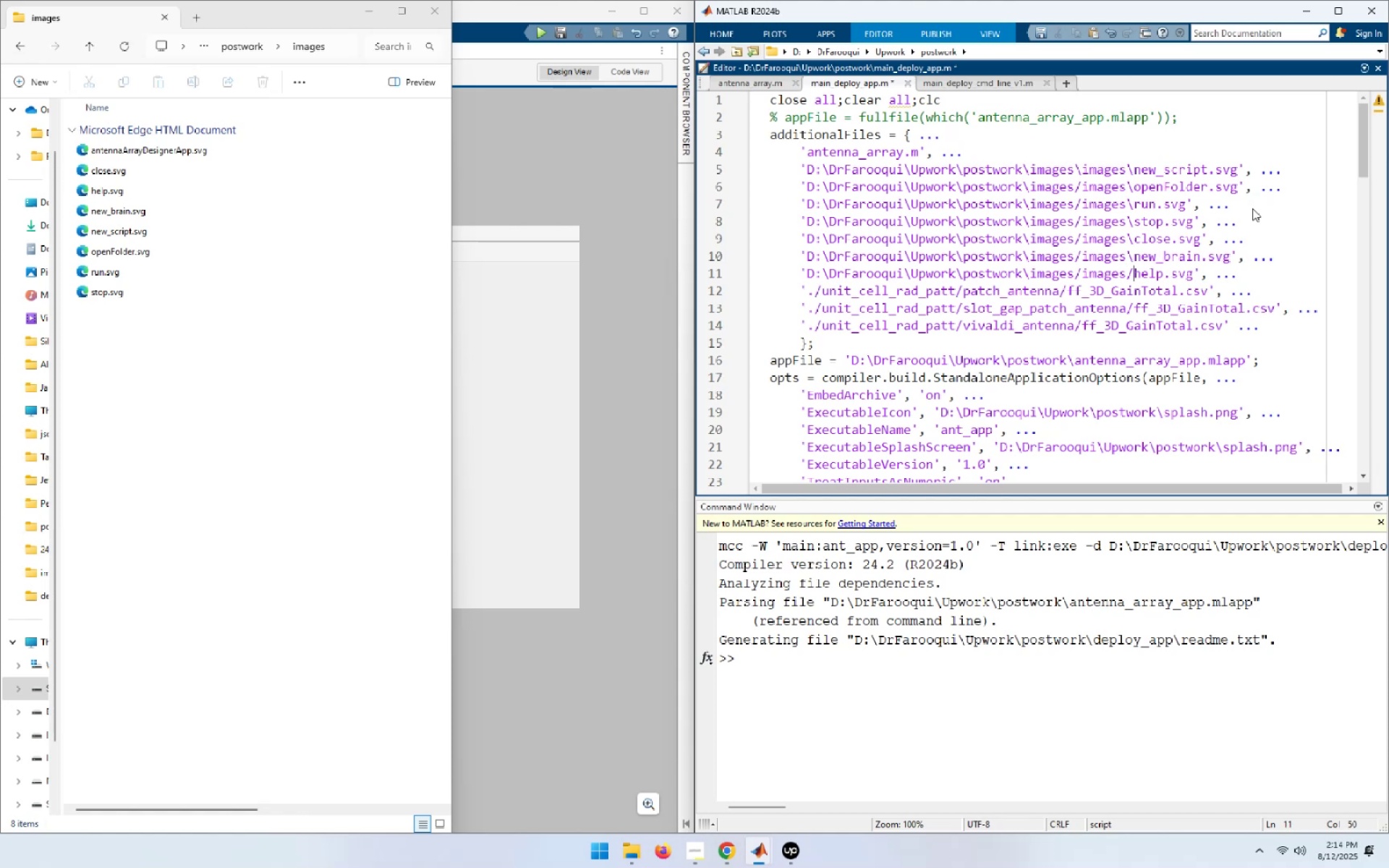 
key(Backspace)
 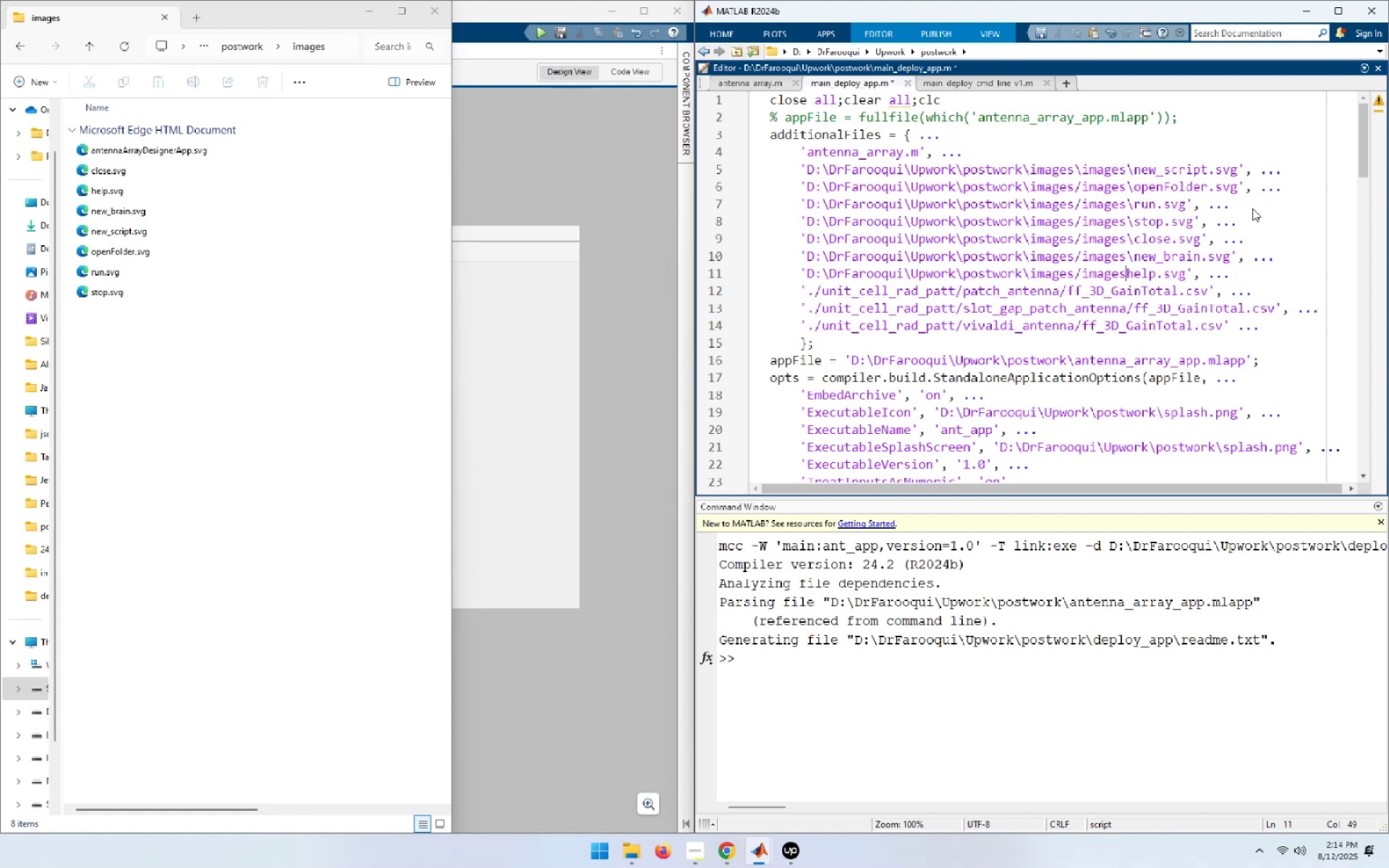 
key(Backslash)
 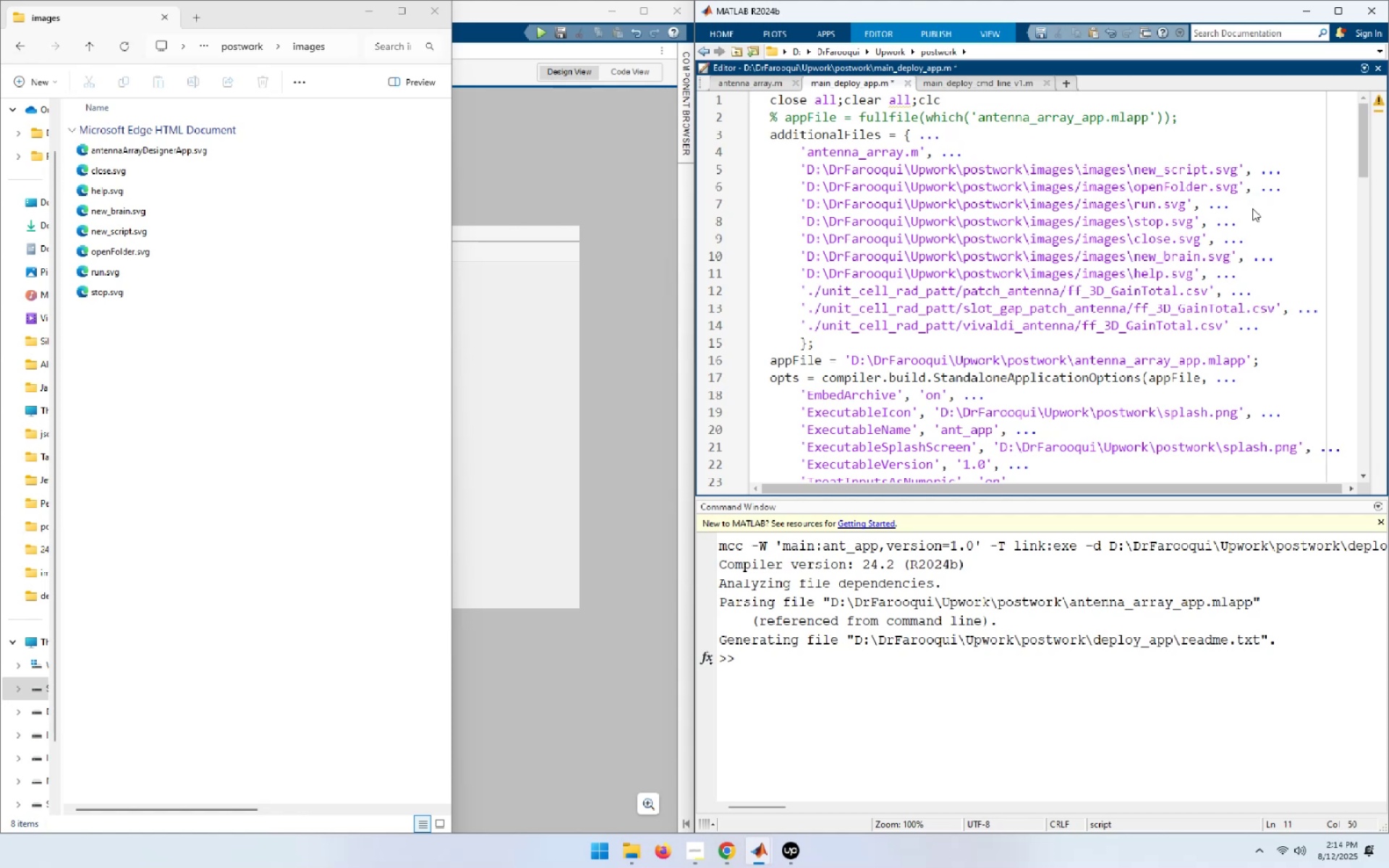 
hold_key(key=ArrowLeft, duration=0.69)
 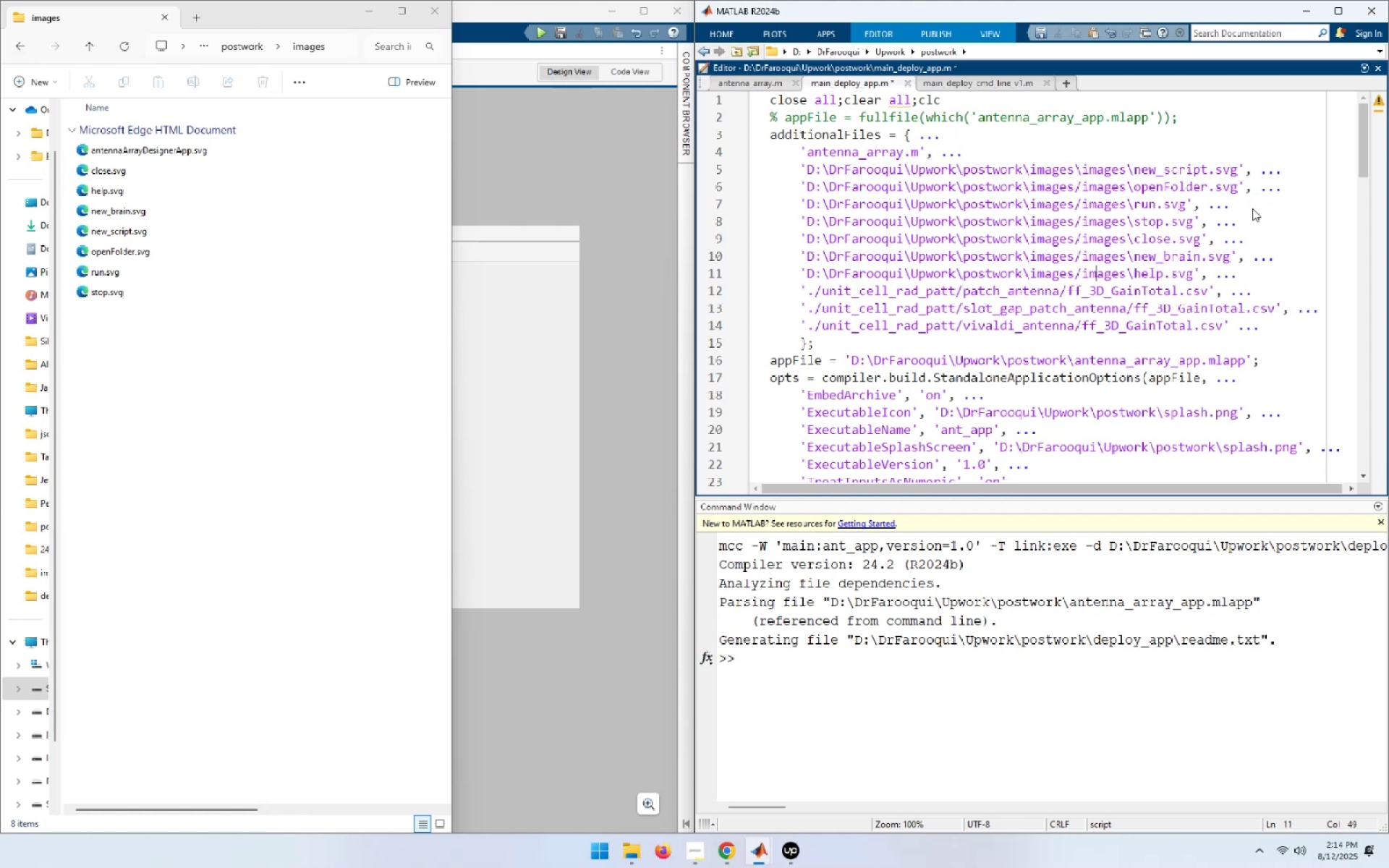 
key(ArrowUp)
 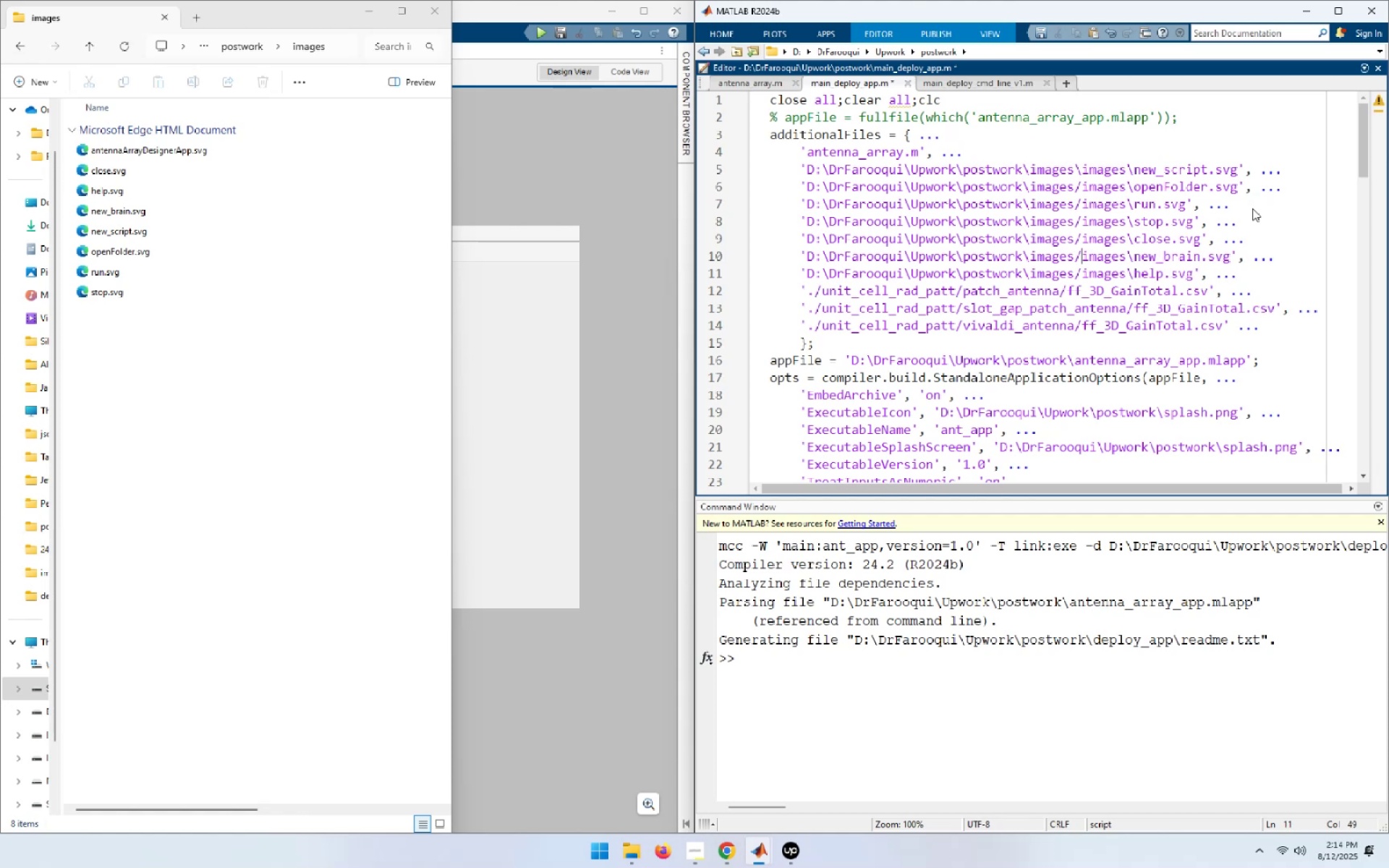 
key(ArrowUp)
 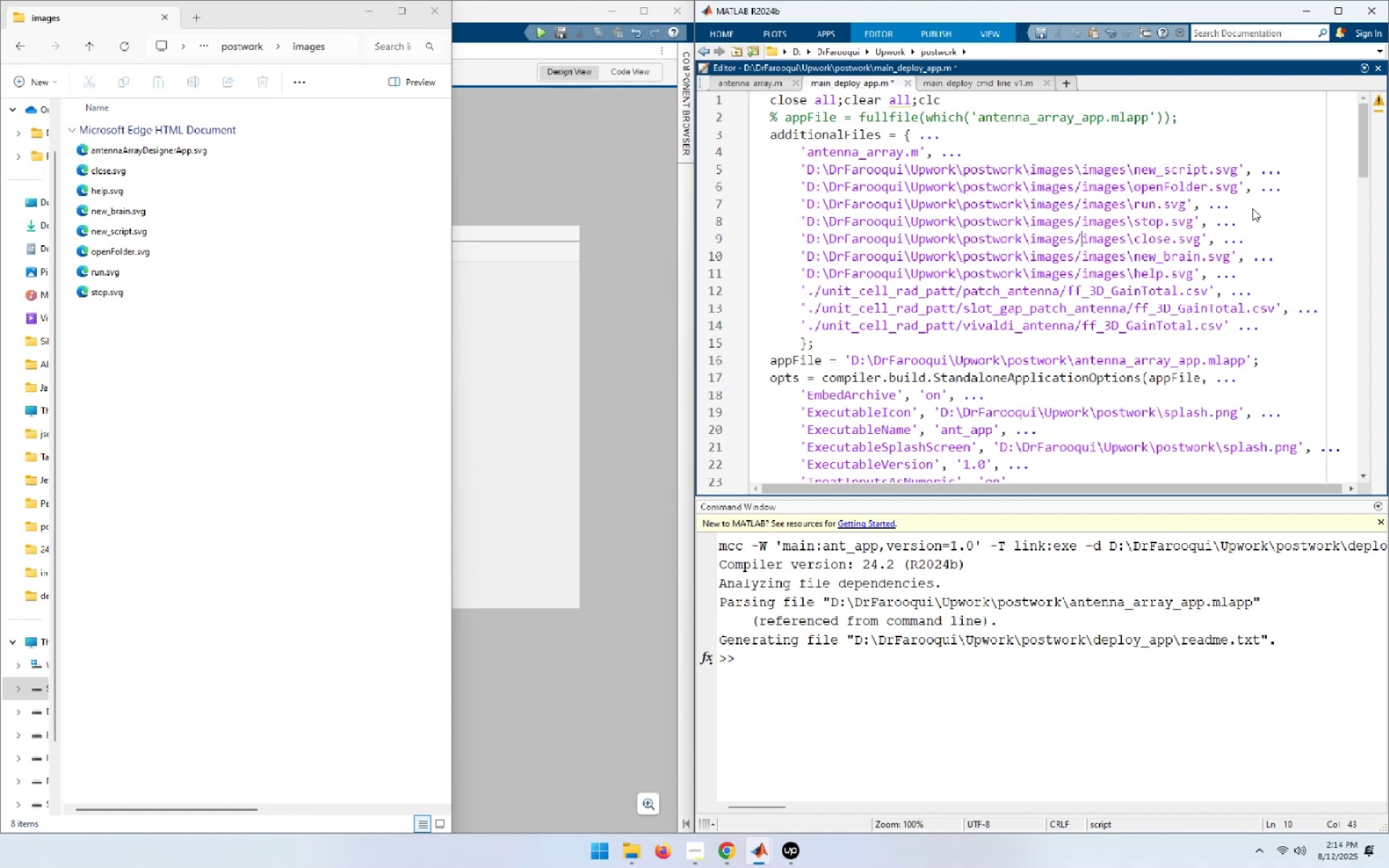 
key(ArrowUp)
 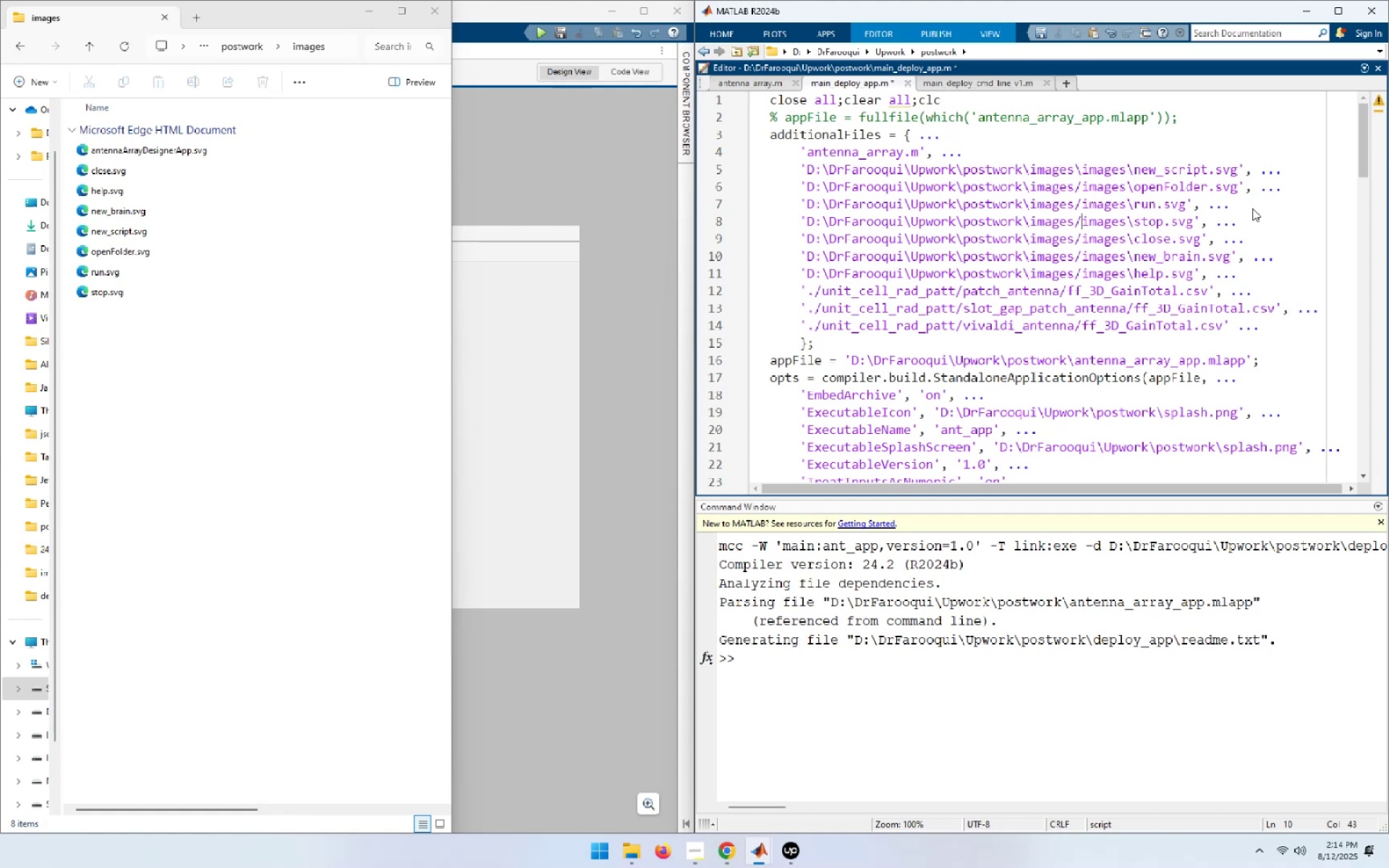 
key(ArrowUp)
 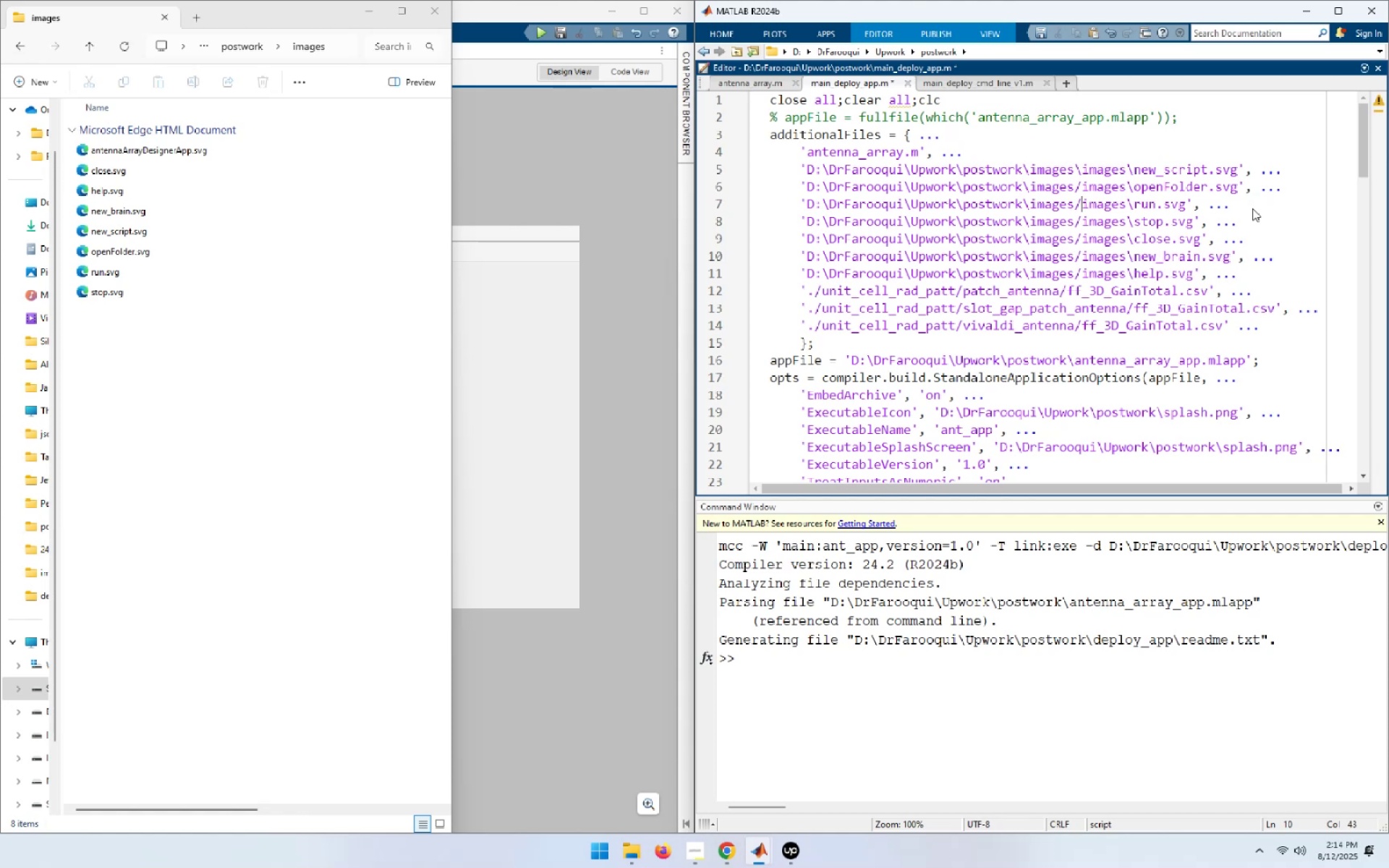 
key(ArrowUp)
 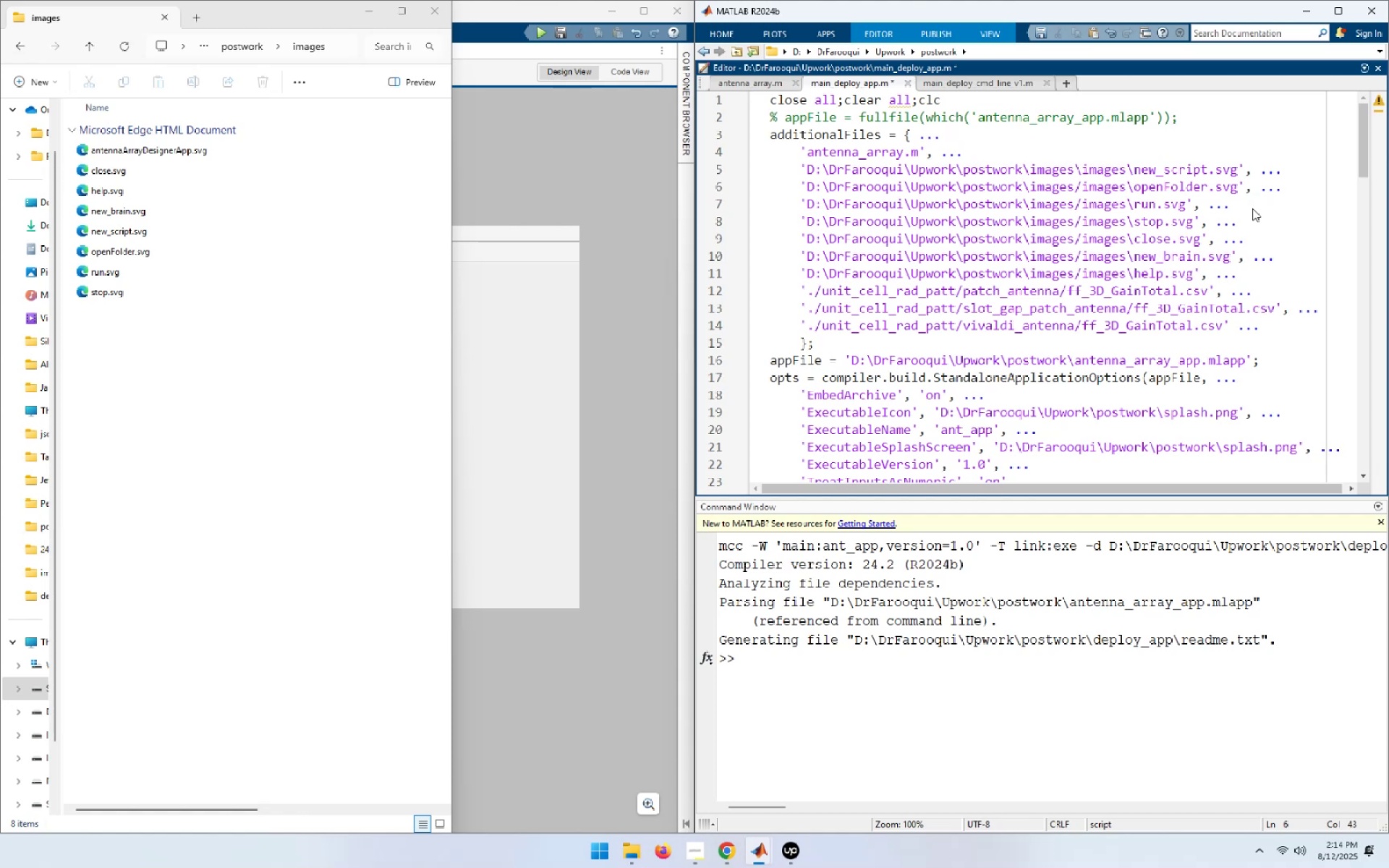 
key(Backspace)
 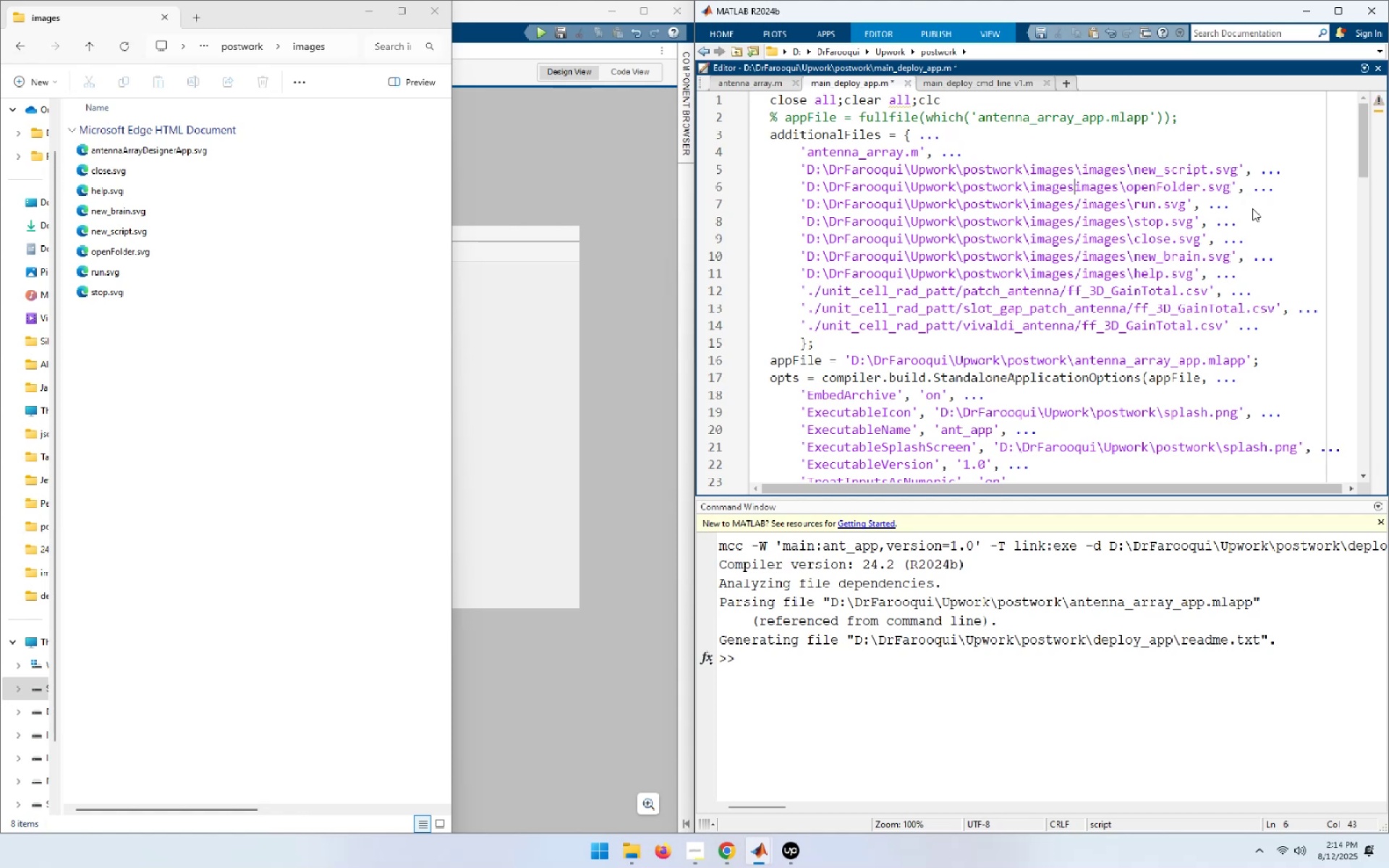 
key(Backslash)
 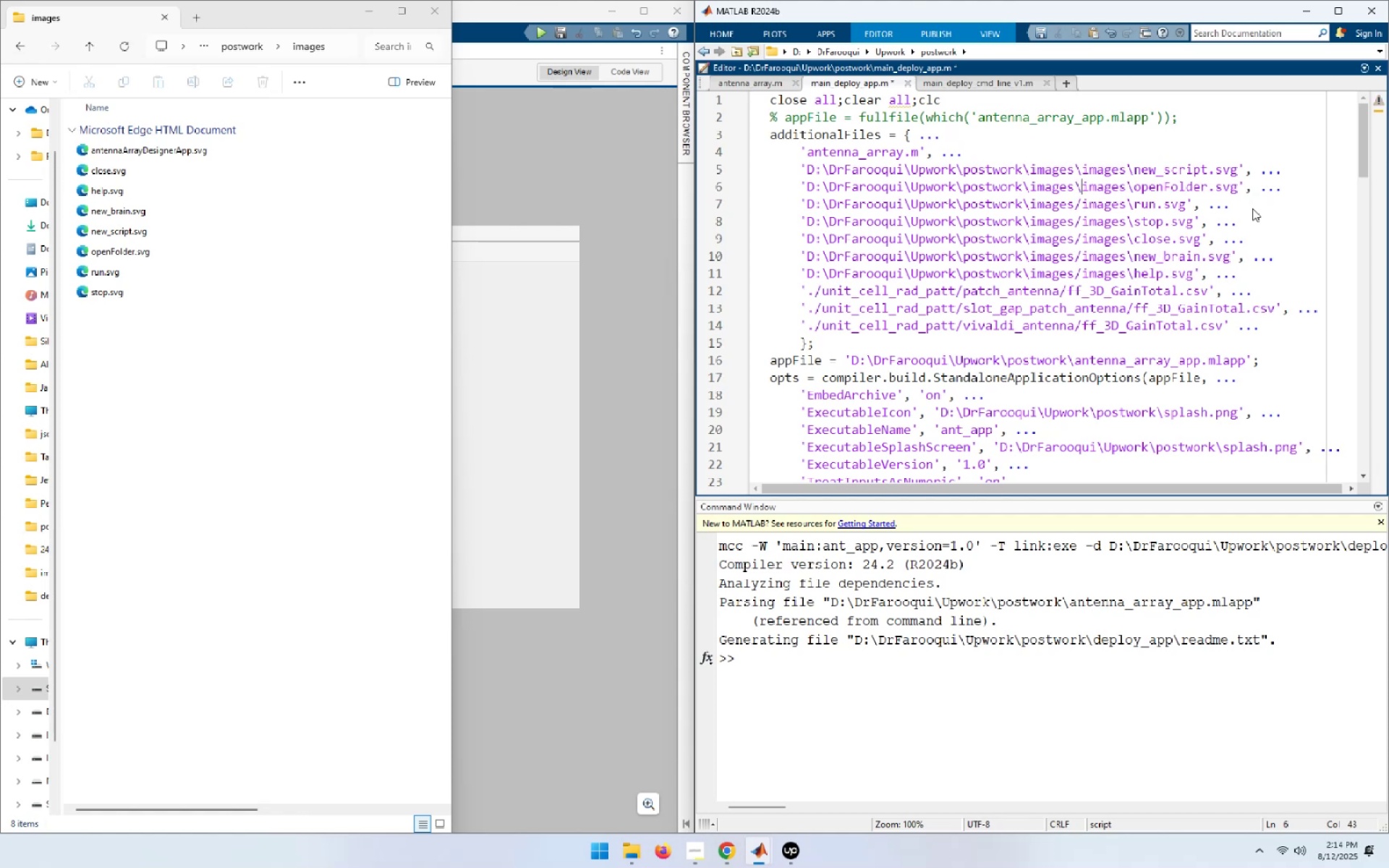 
key(ArrowDown)
 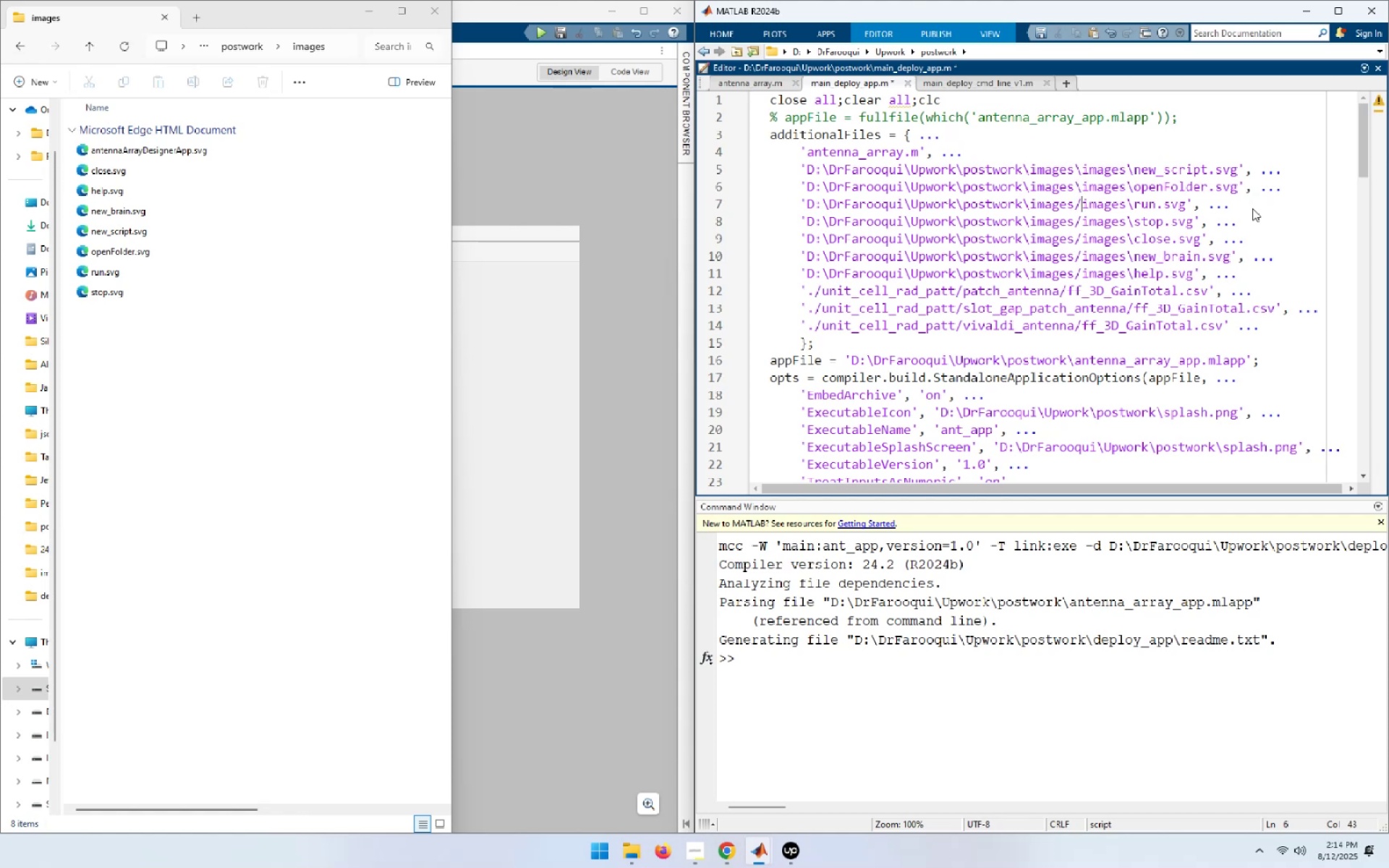 
key(Backspace)
 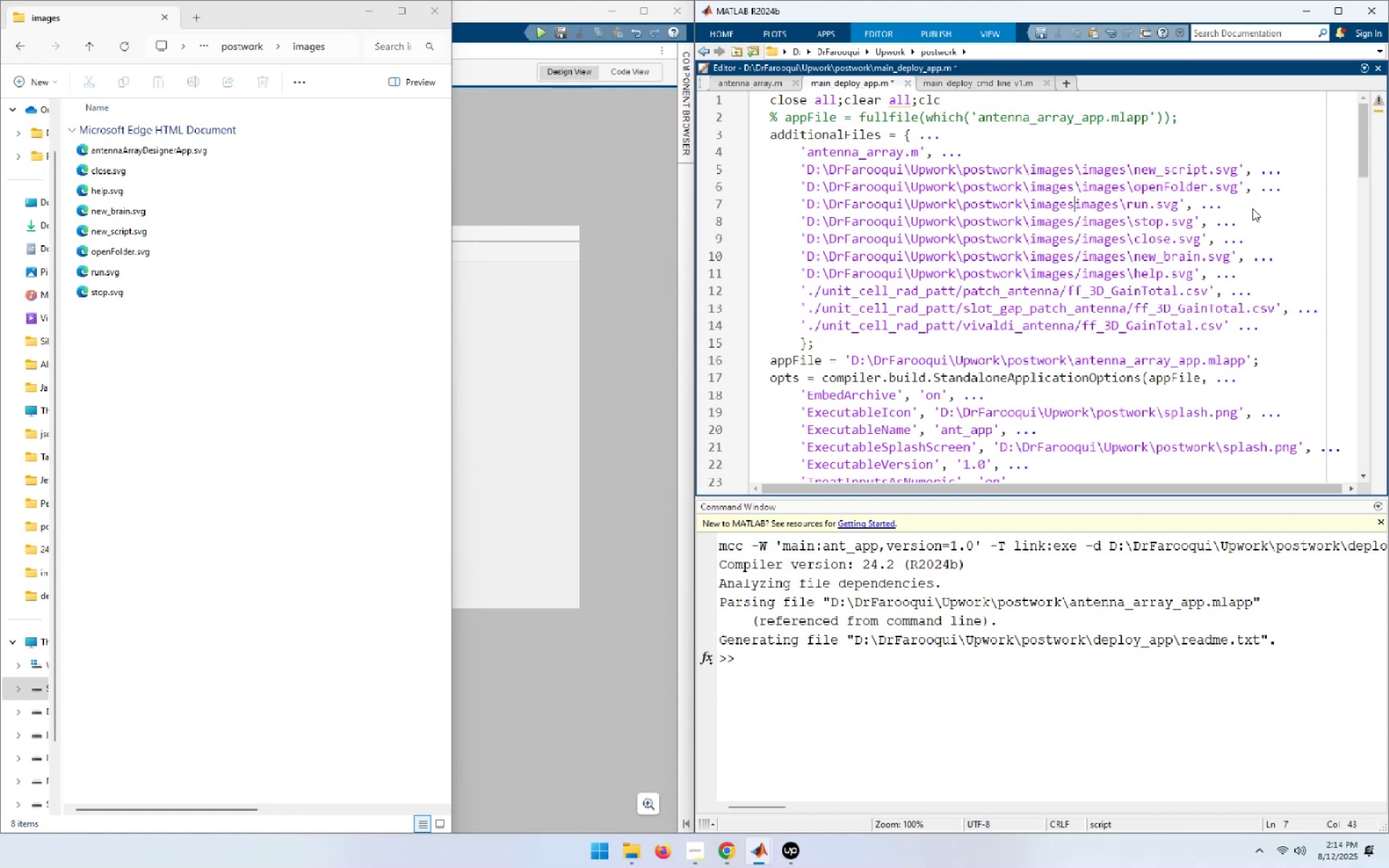 
key(Backslash)
 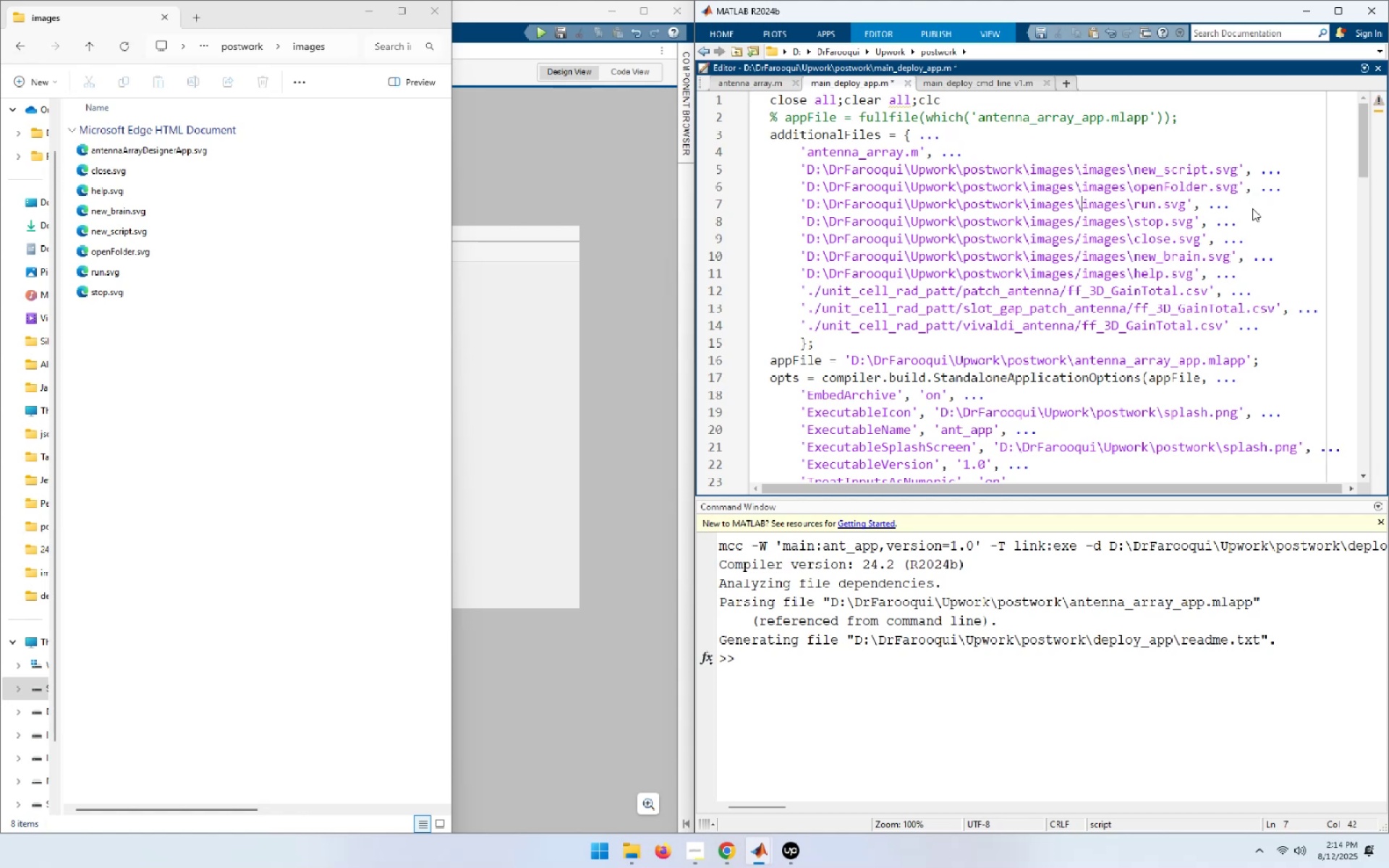 
key(ArrowDown)
 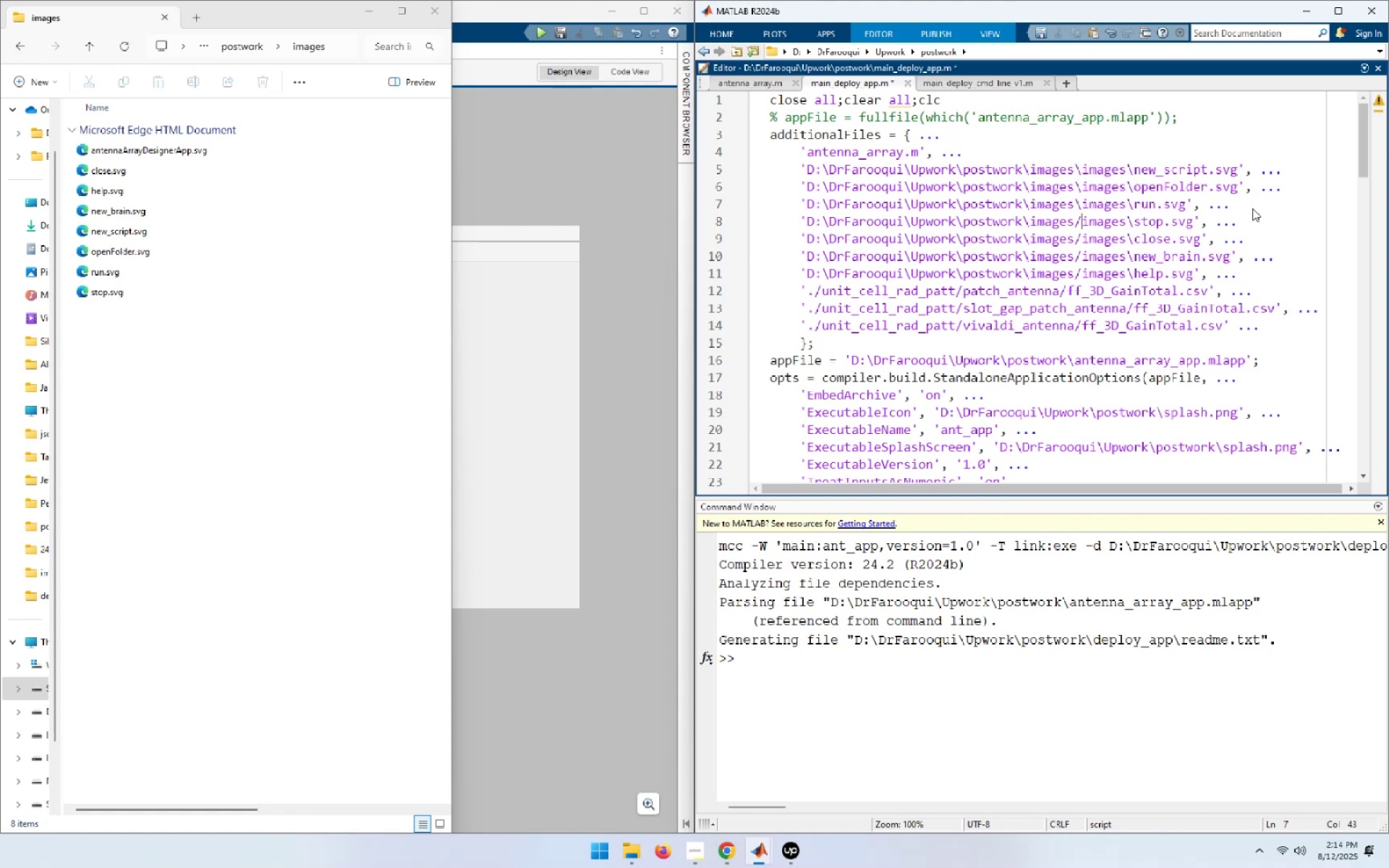 
key(Backspace)
 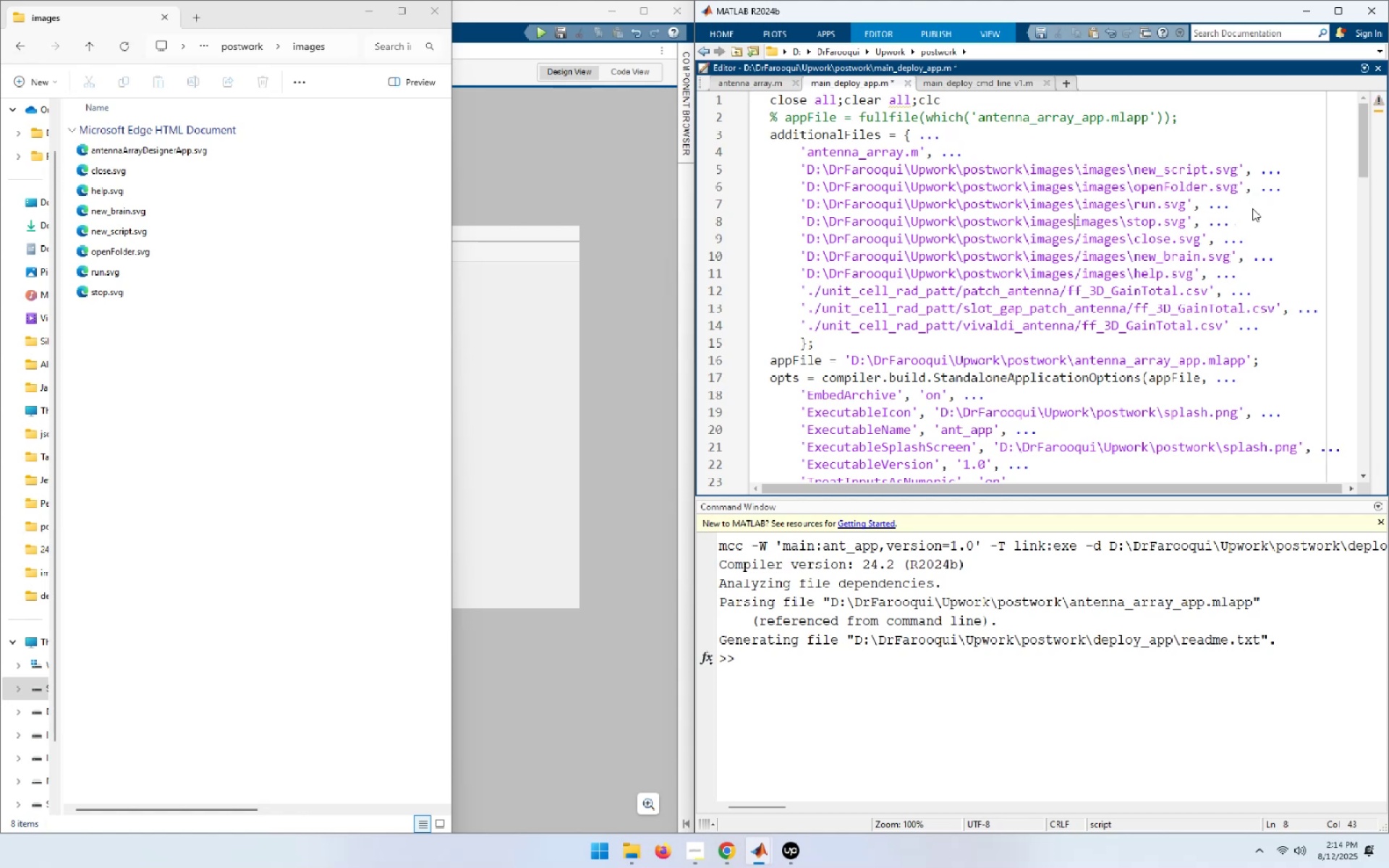 
key(Backslash)
 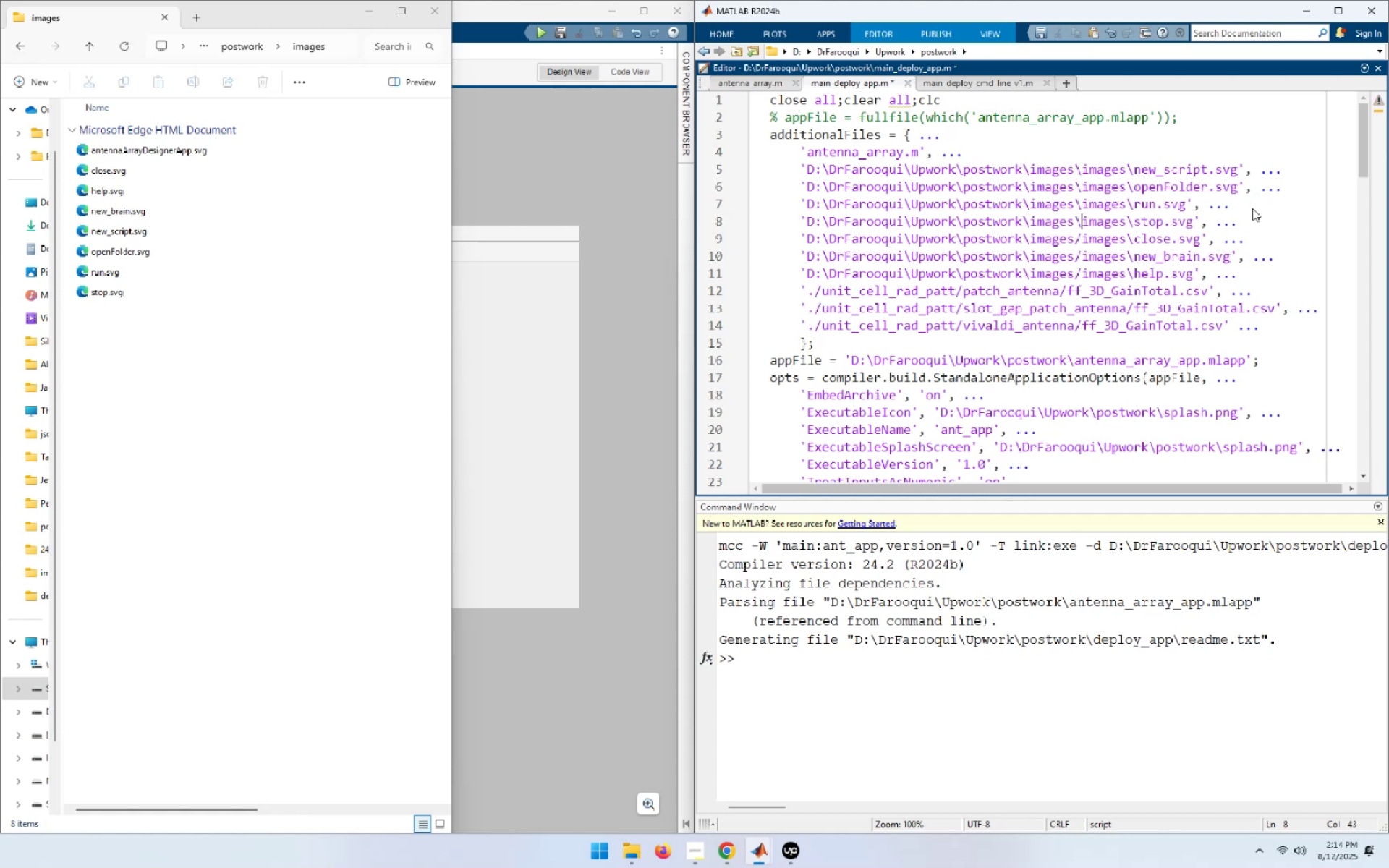 
key(ArrowDown)
 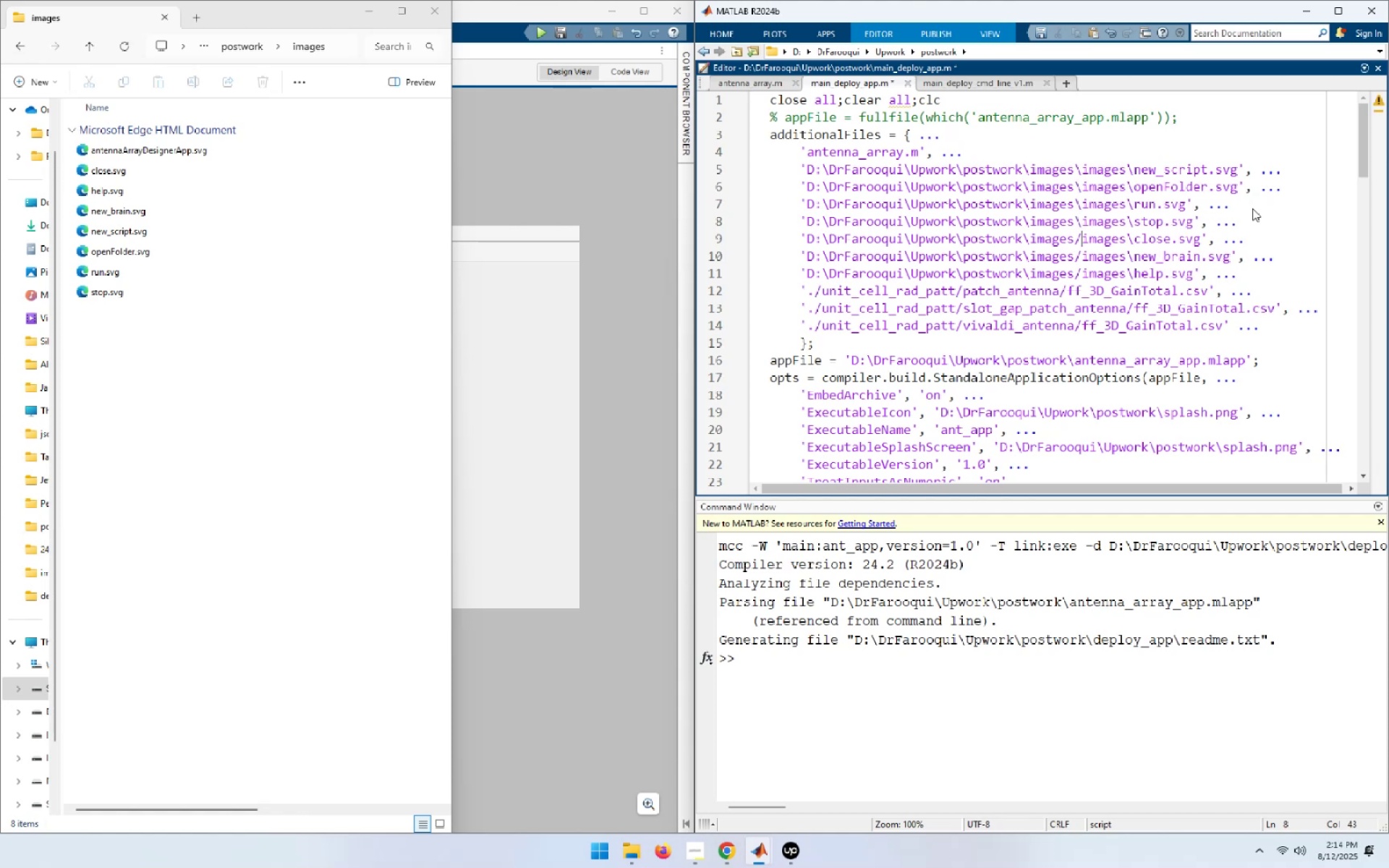 
key(Backspace)
 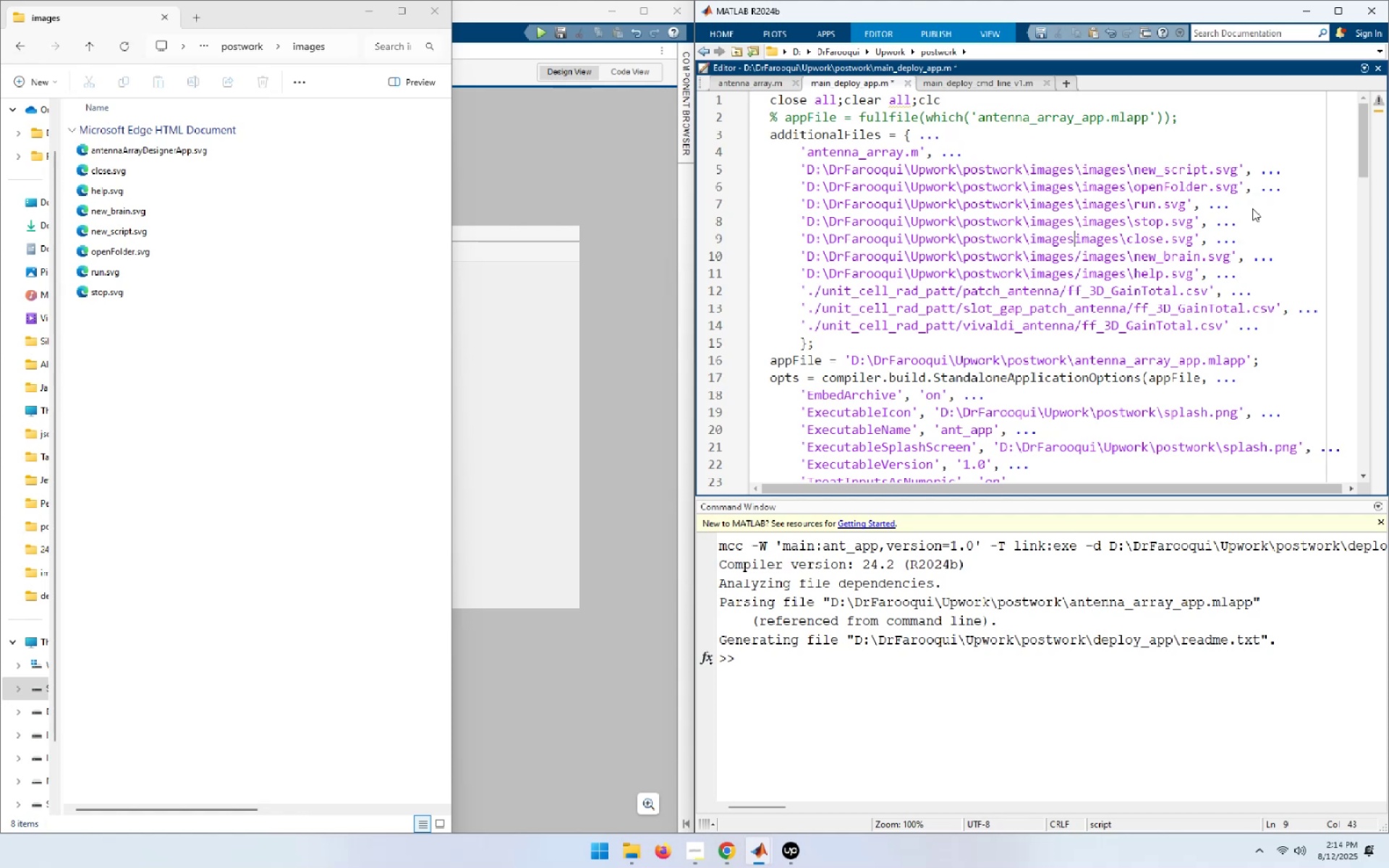 
key(Backslash)
 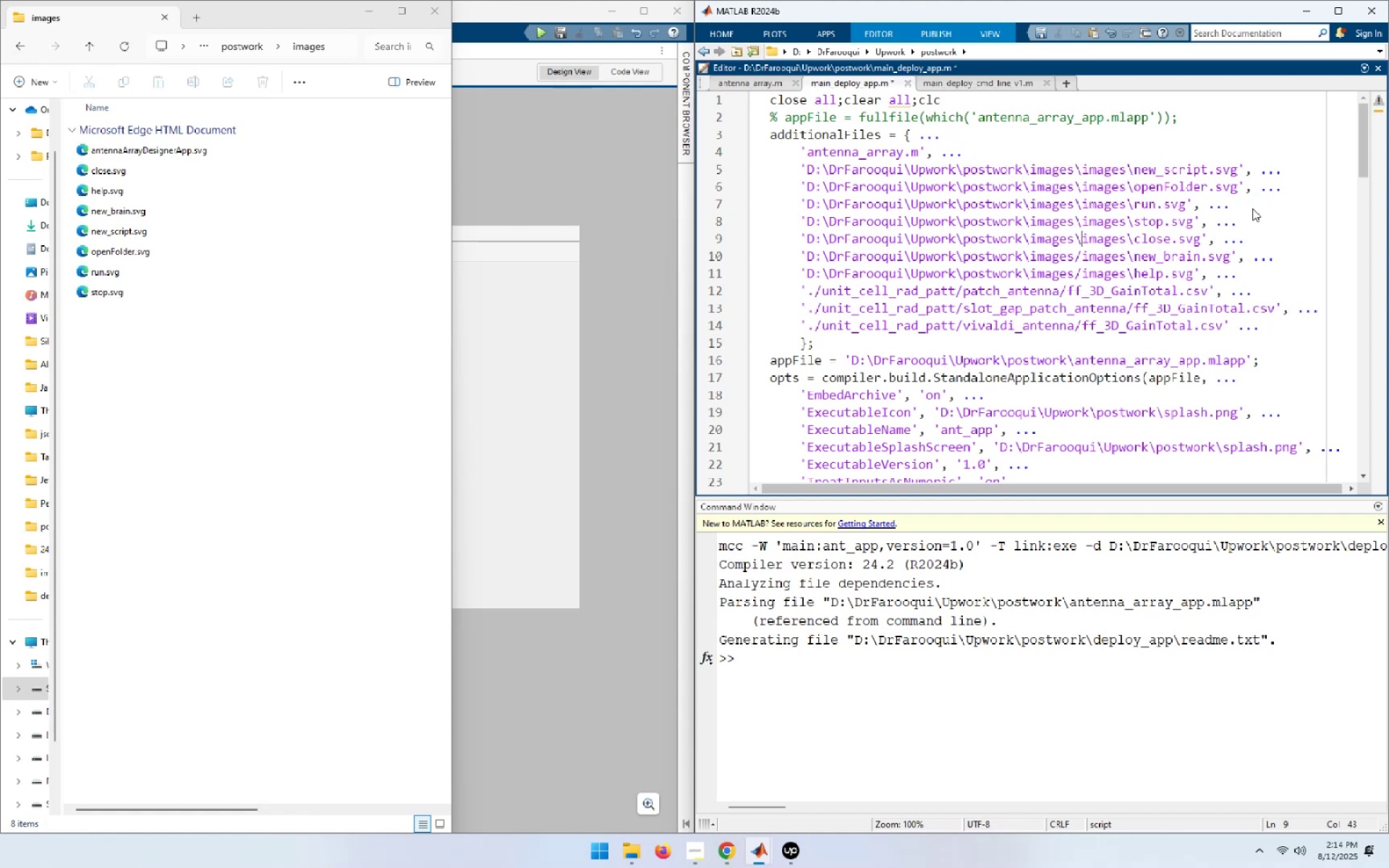 
key(ArrowDown)
 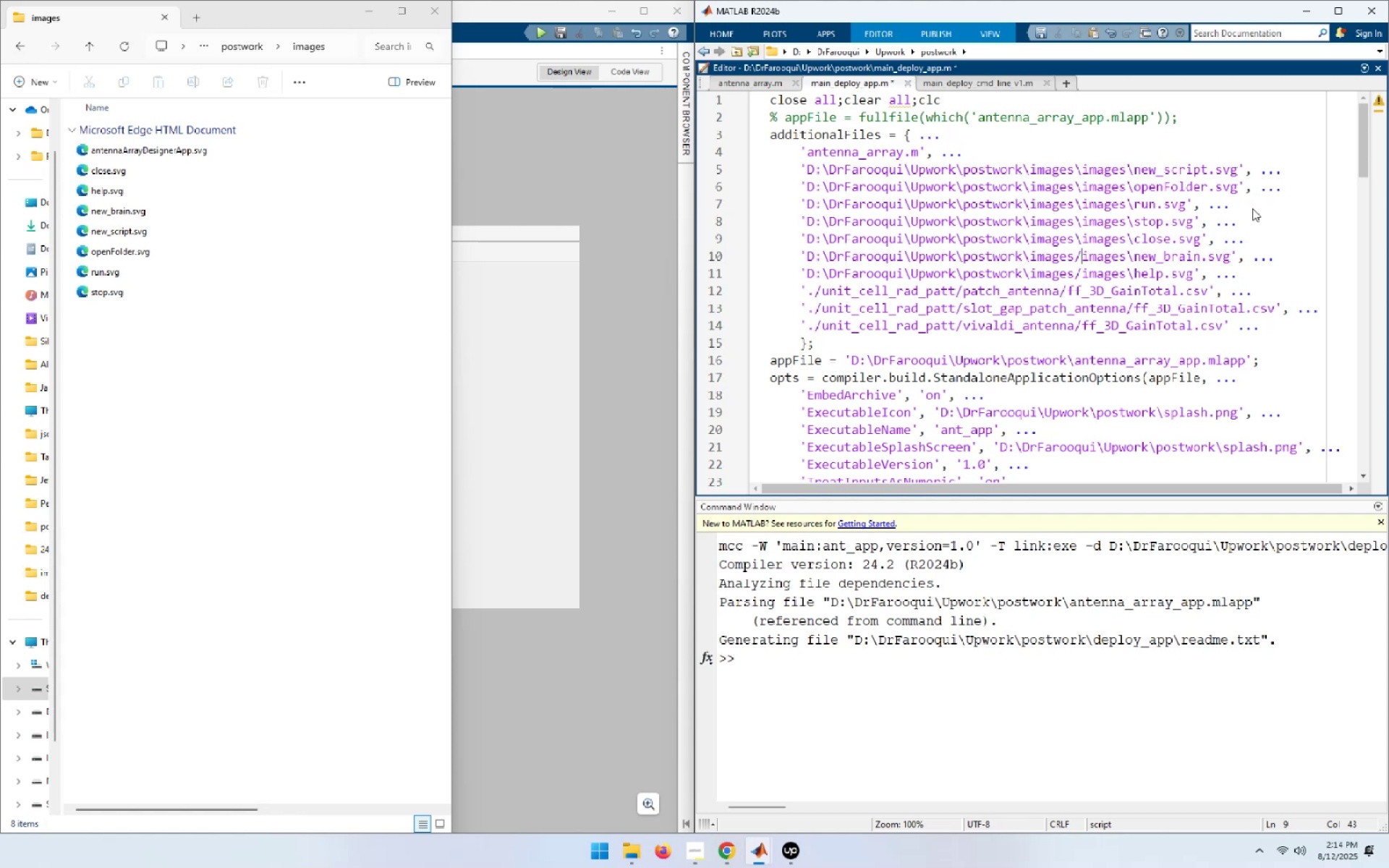 
key(Backspace)
 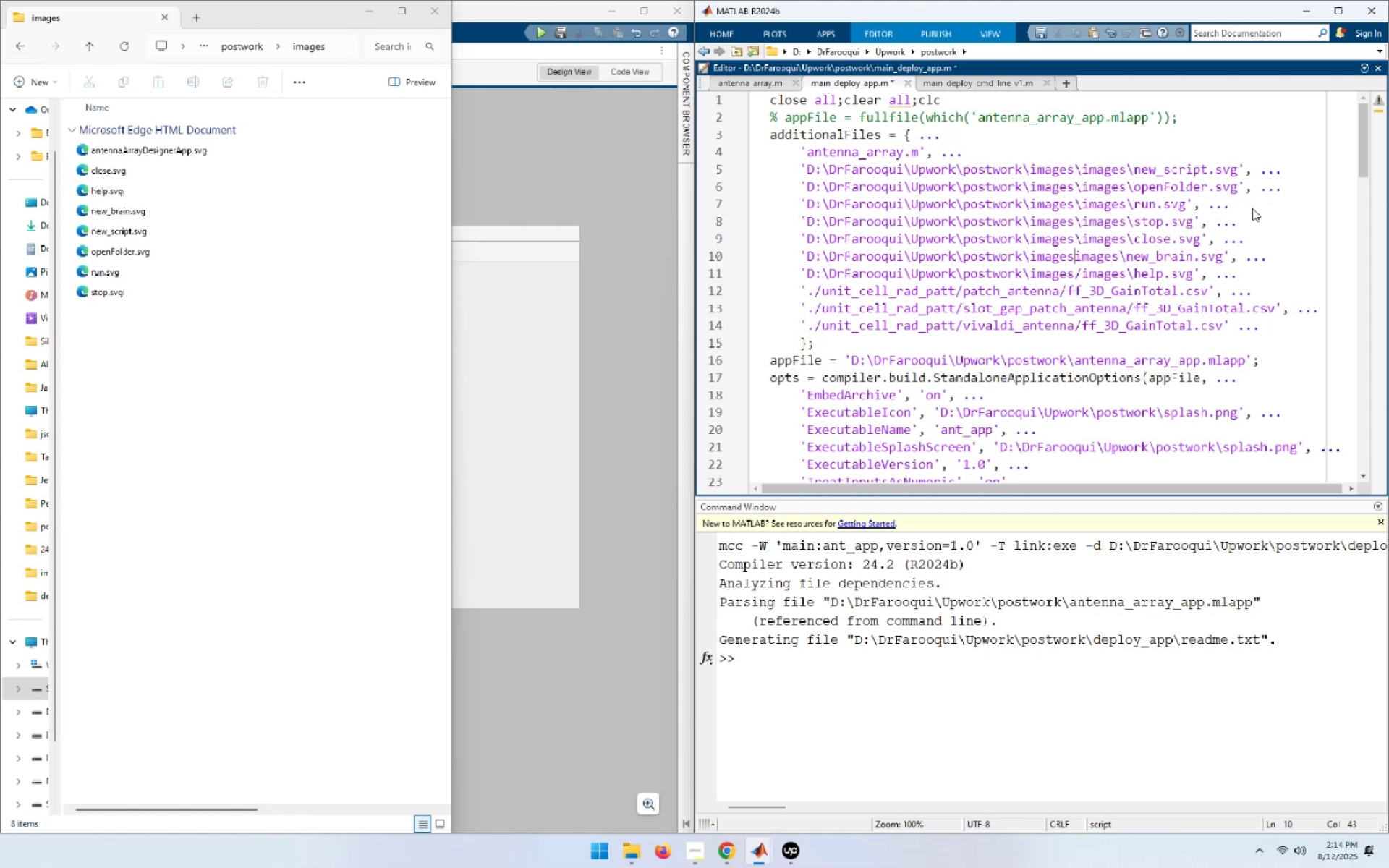 
key(Backslash)
 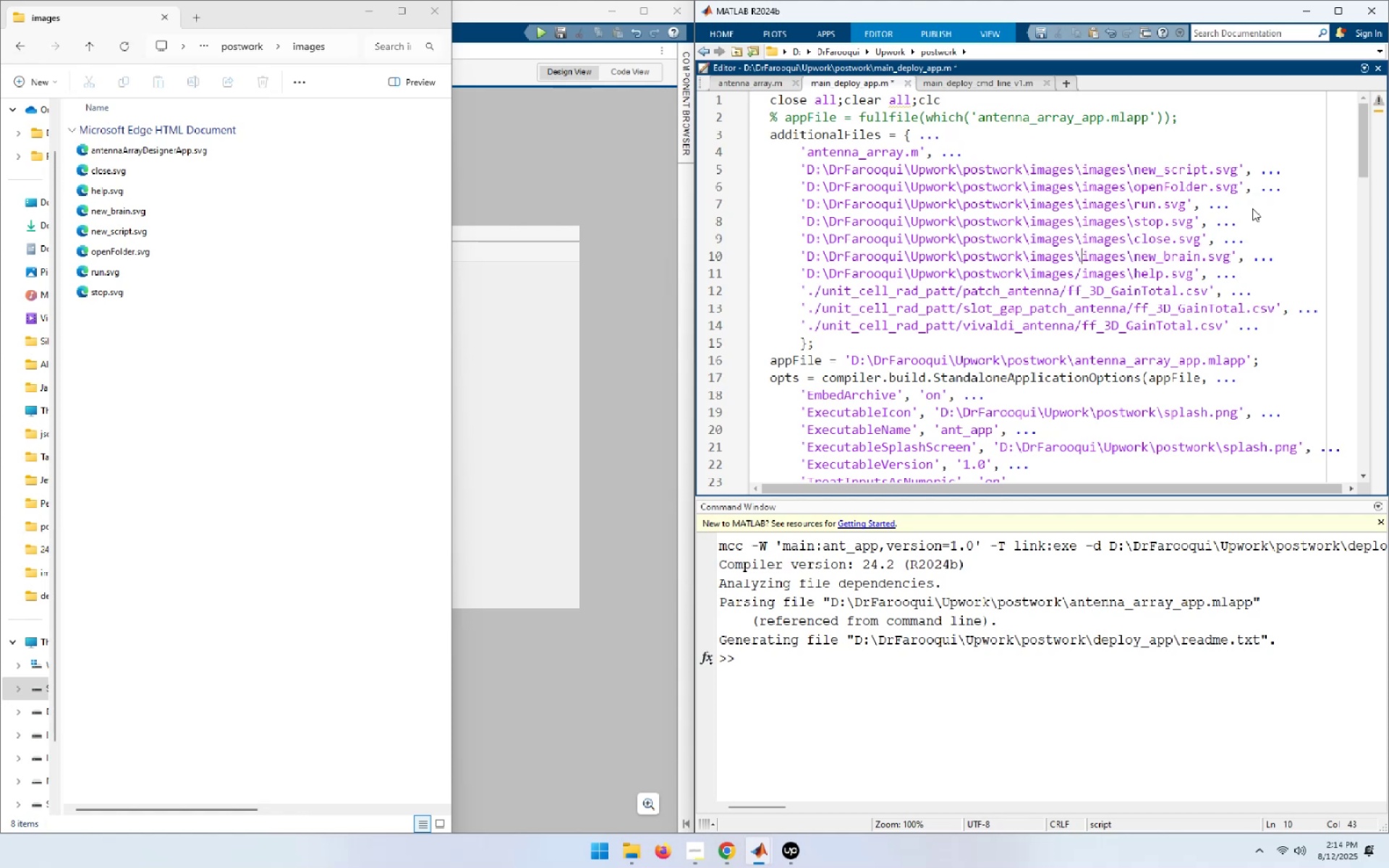 
key(ArrowDown)
 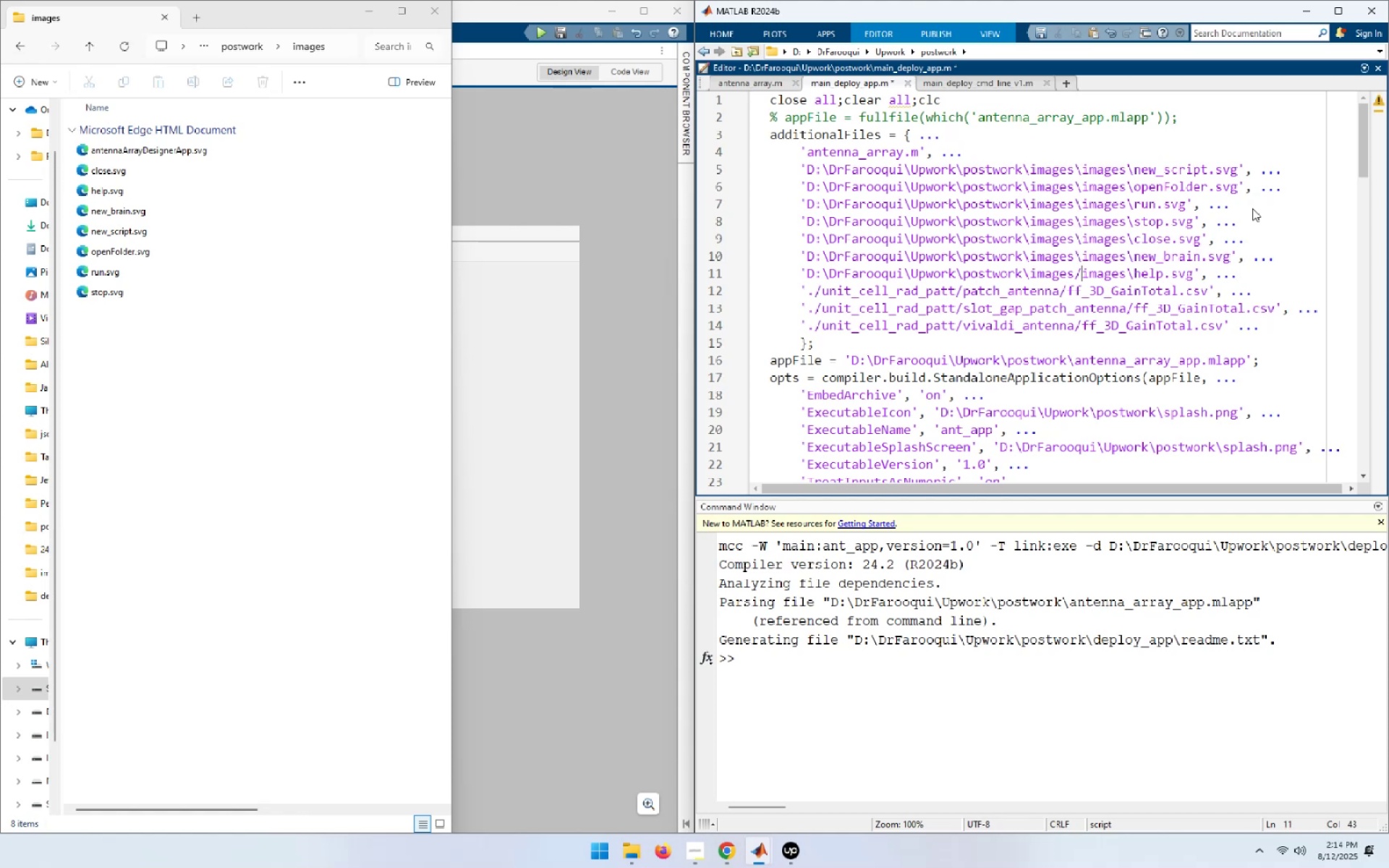 
key(Backspace)
 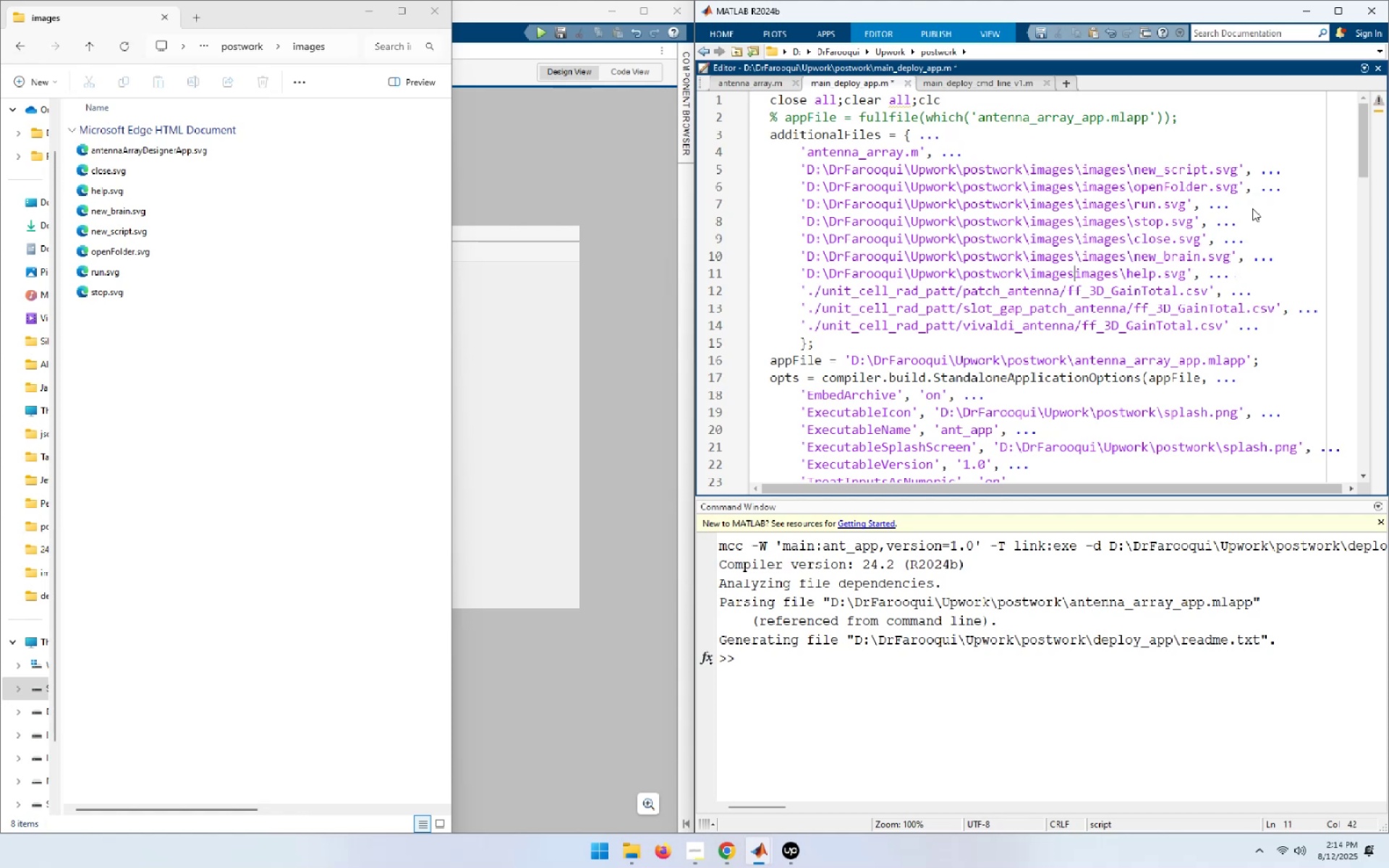 
key(Backslash)
 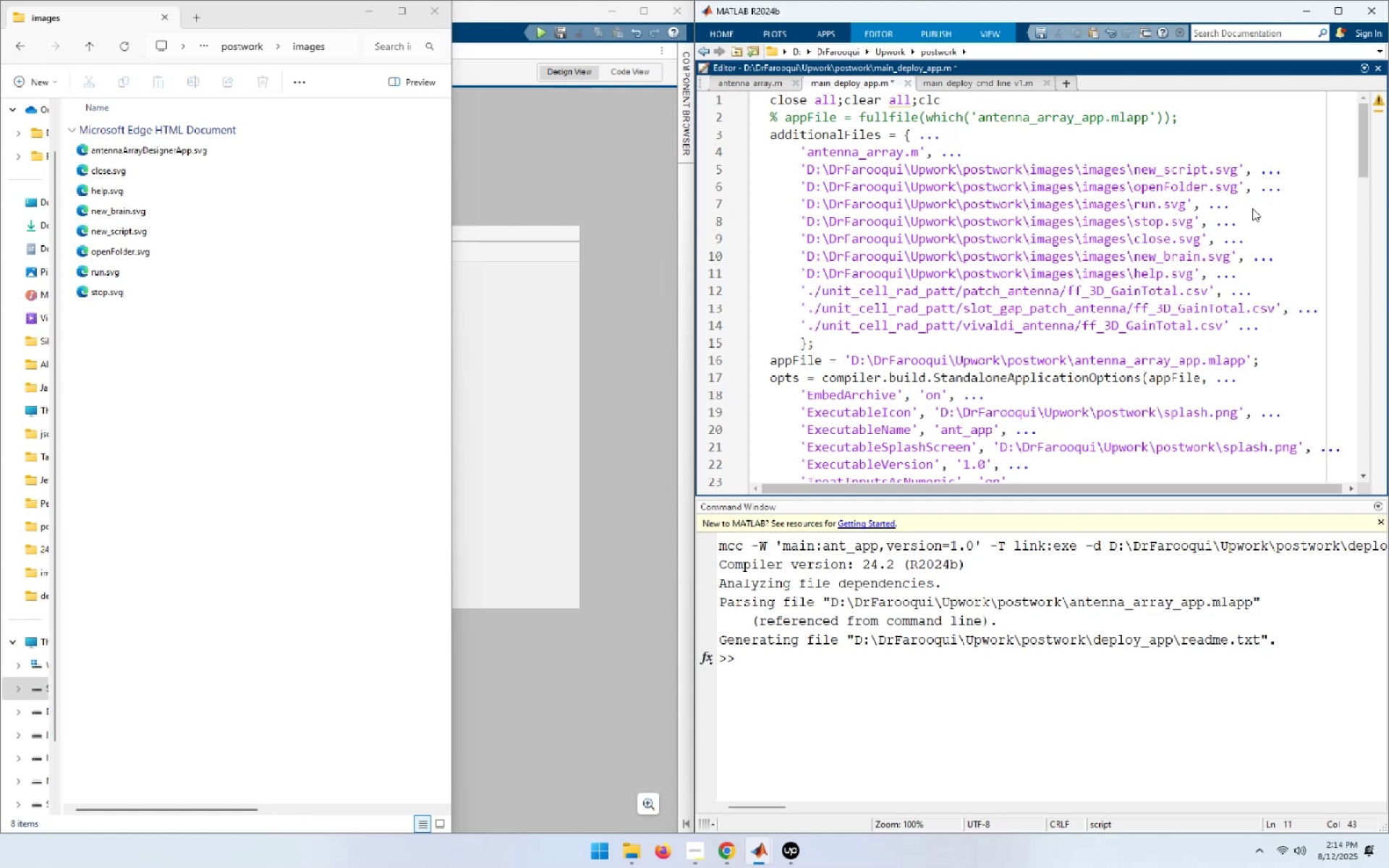 
wait(7.4)
 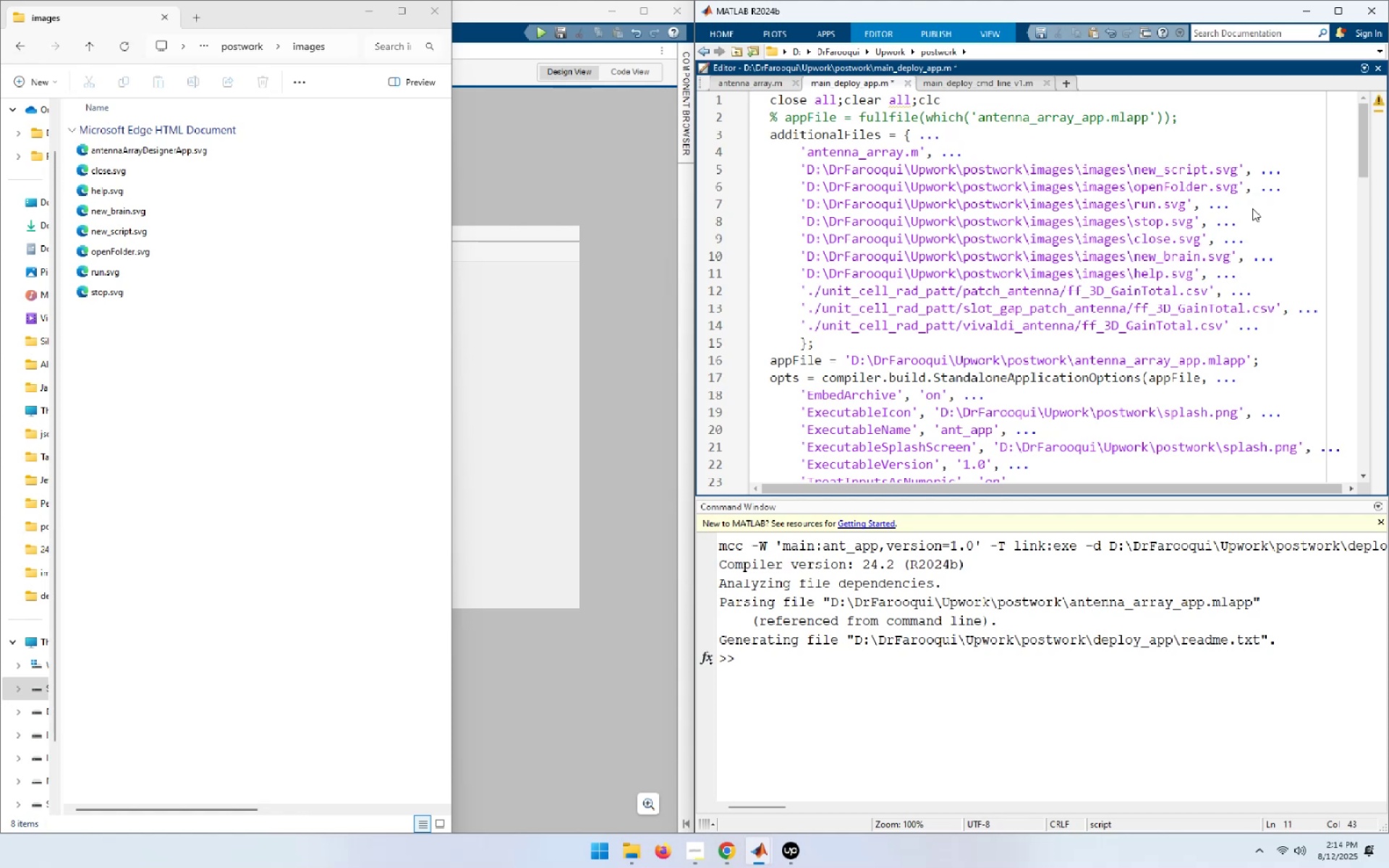 
left_click([1282, 202])
 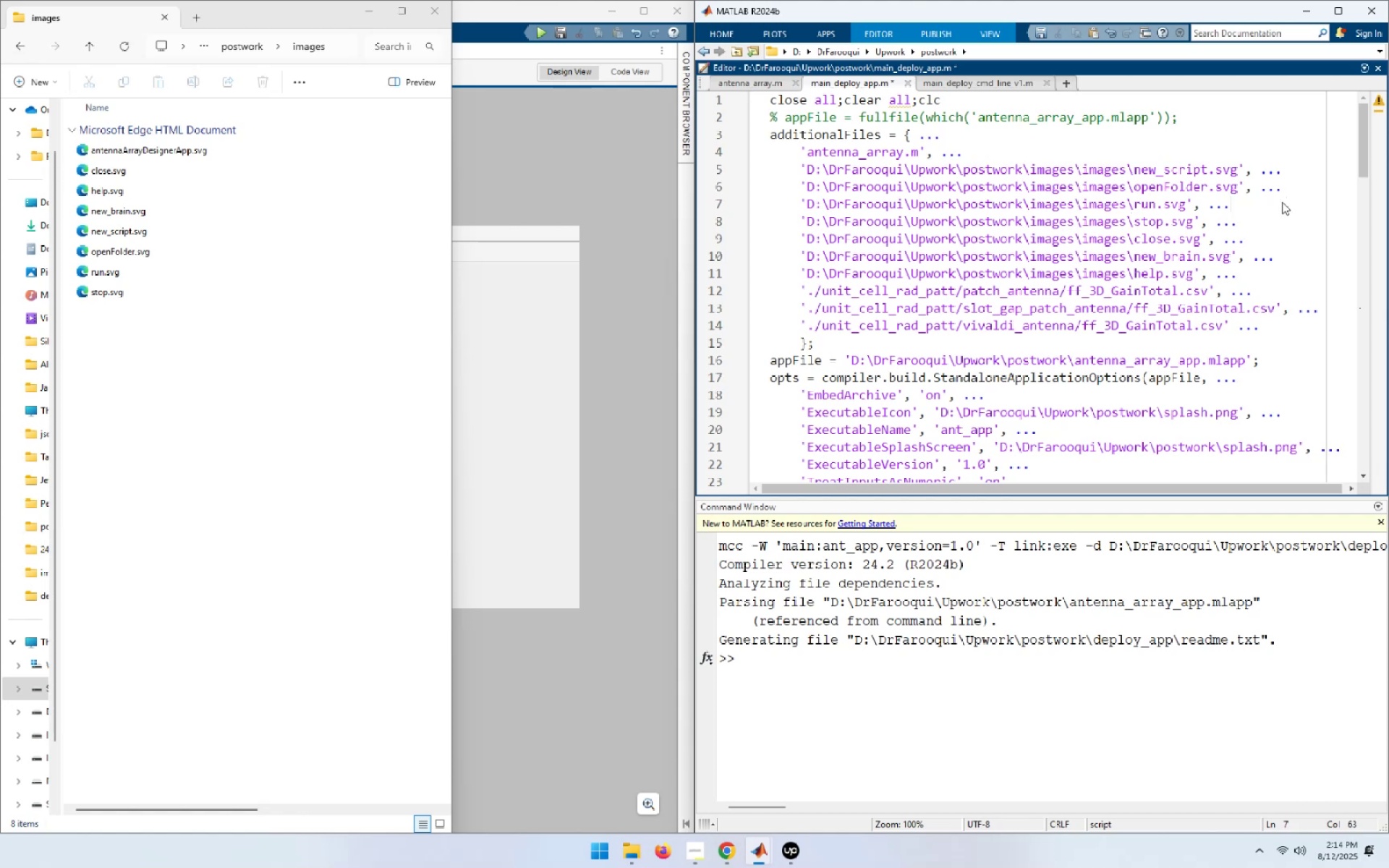 
key(F5)
 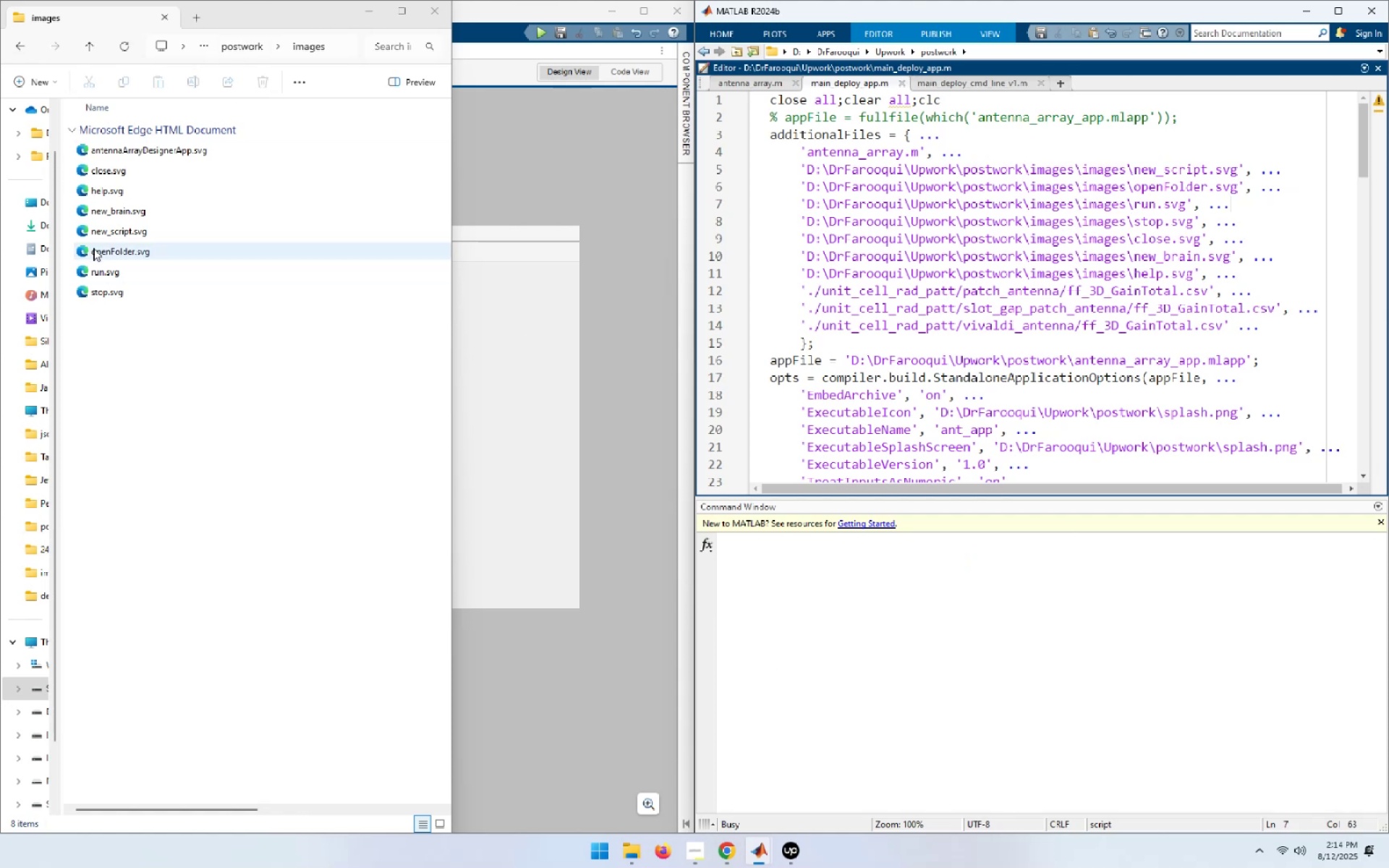 
left_click([239, 48])
 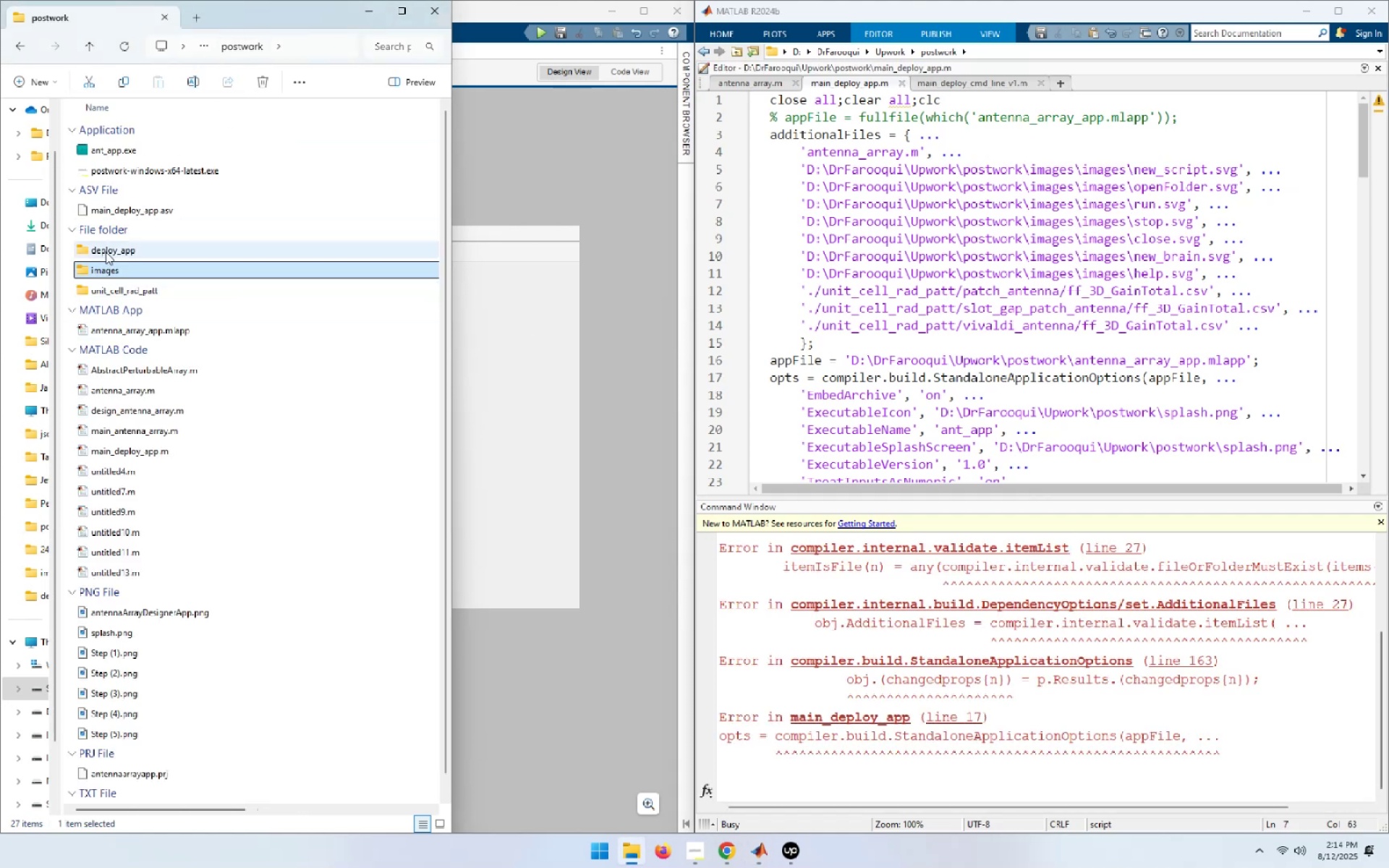 
double_click([106, 251])
 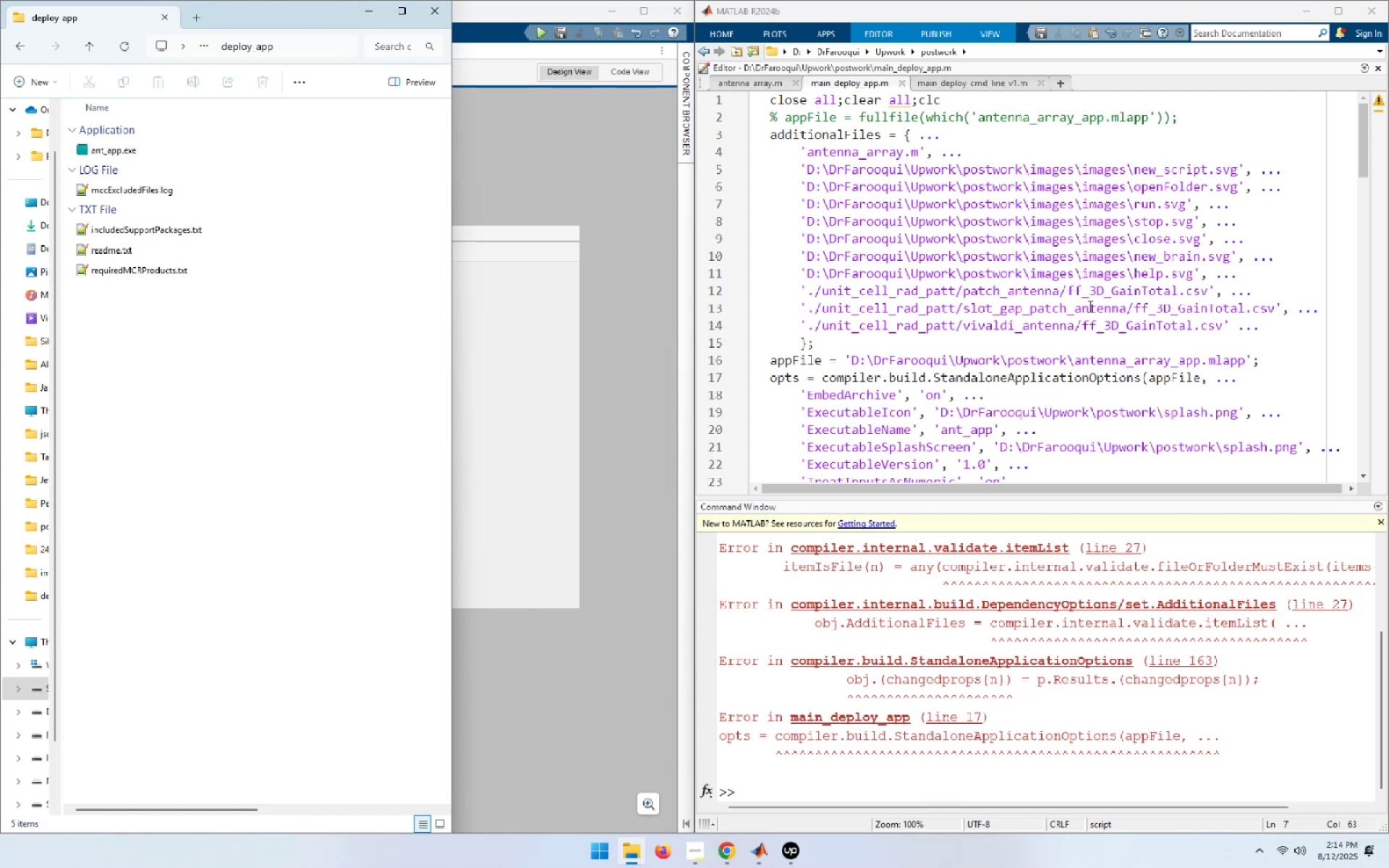 
wait(6.92)
 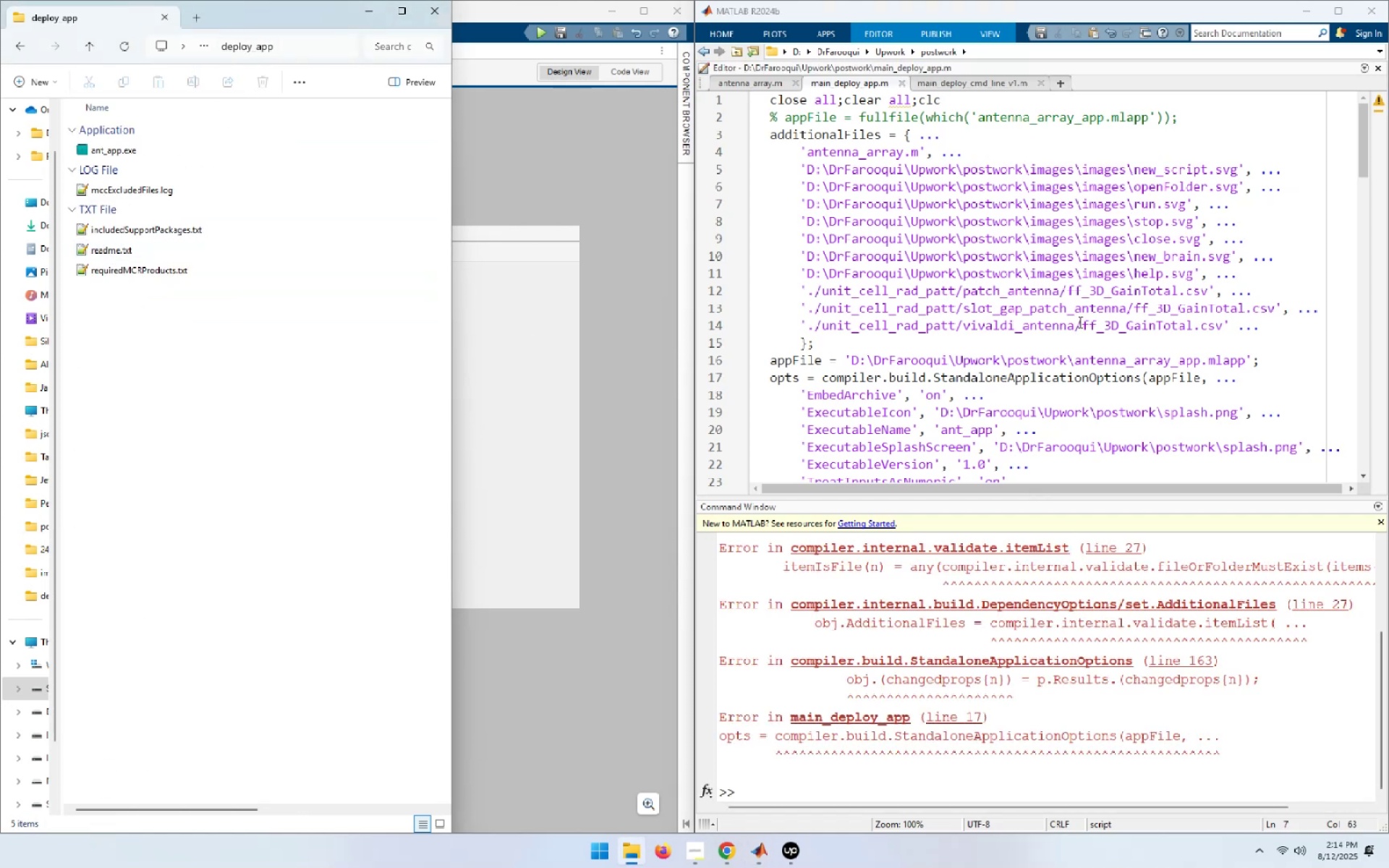 
double_click([1054, 173])
 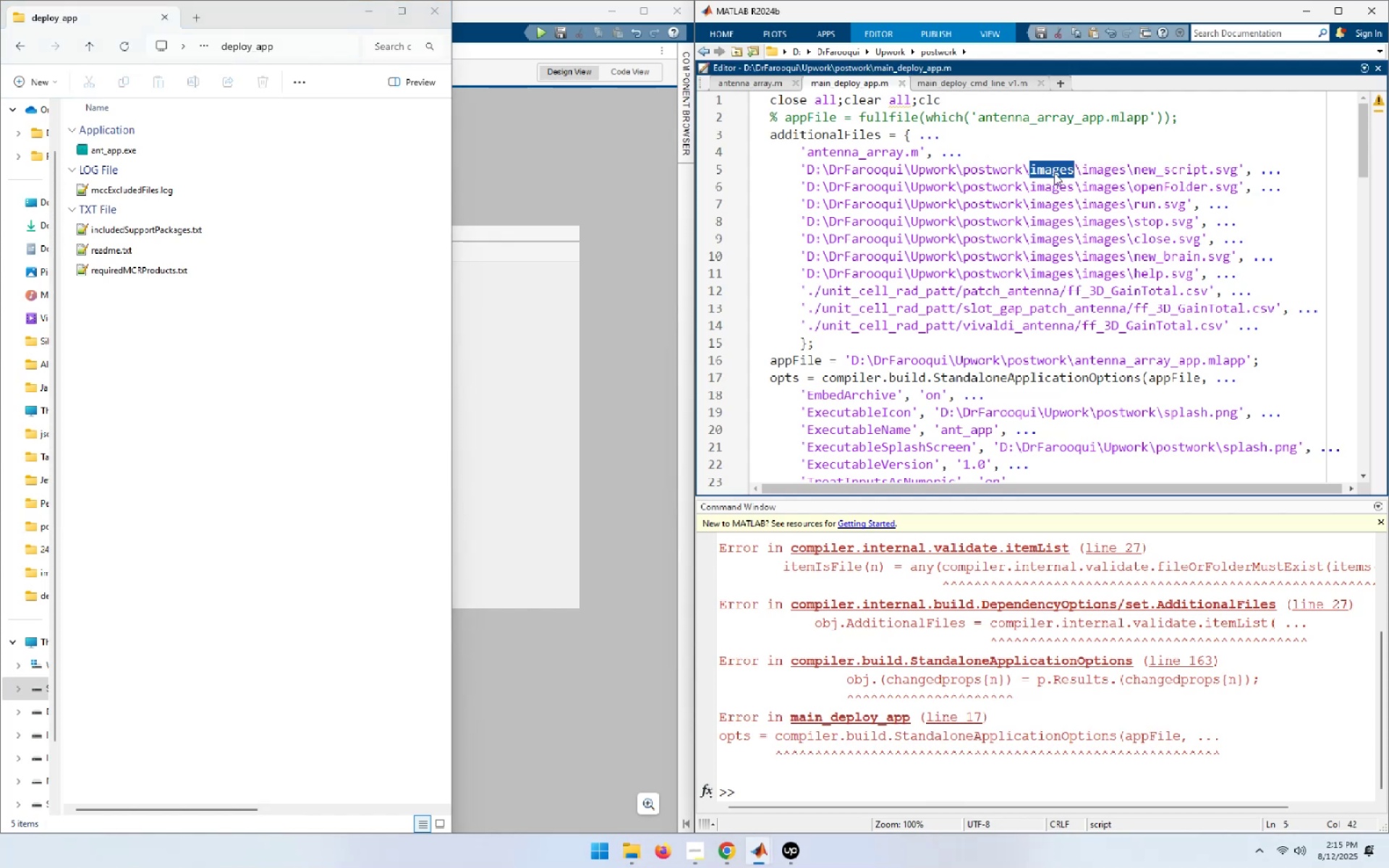 
key(Delete)
 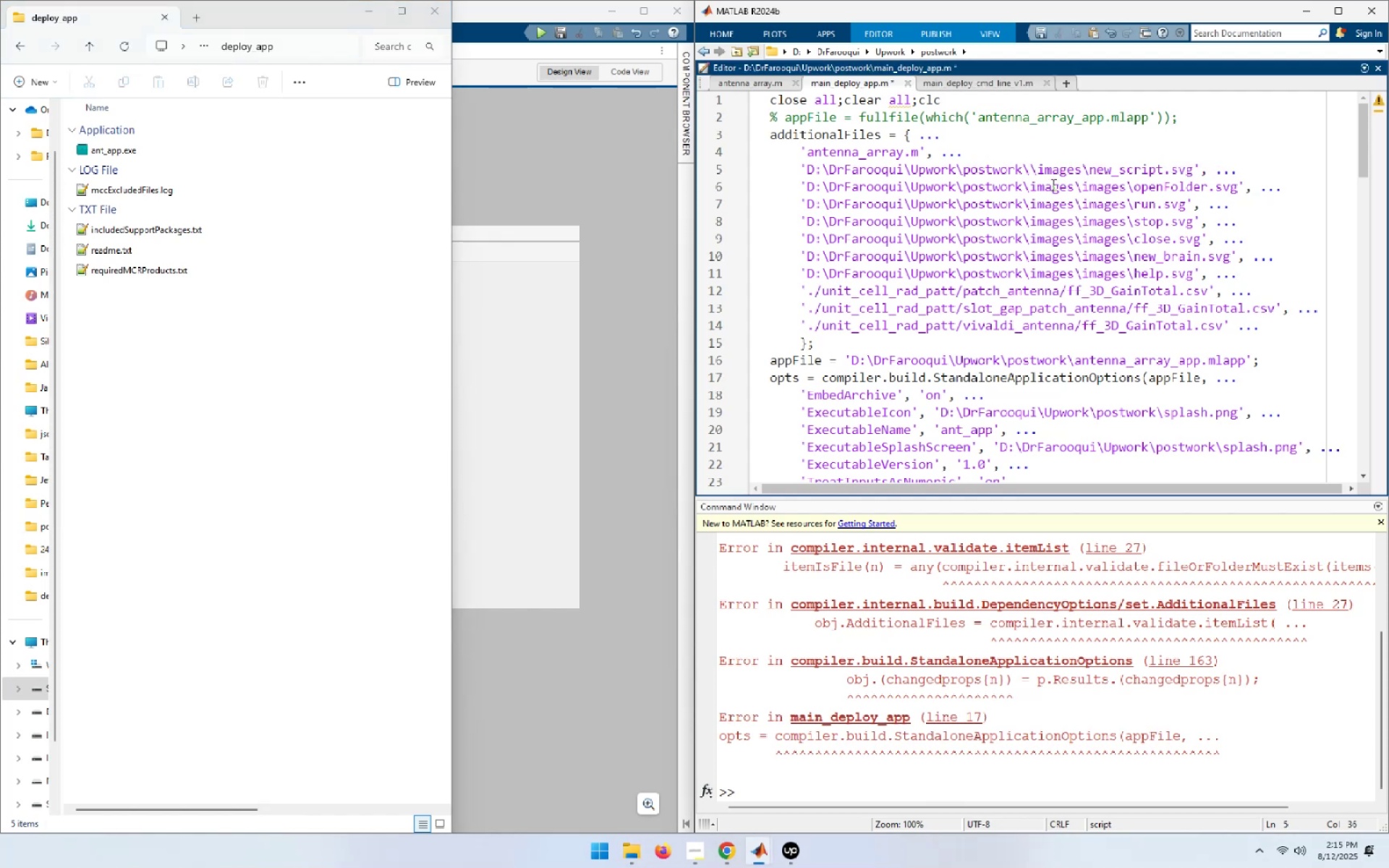 
double_click([1052, 184])
 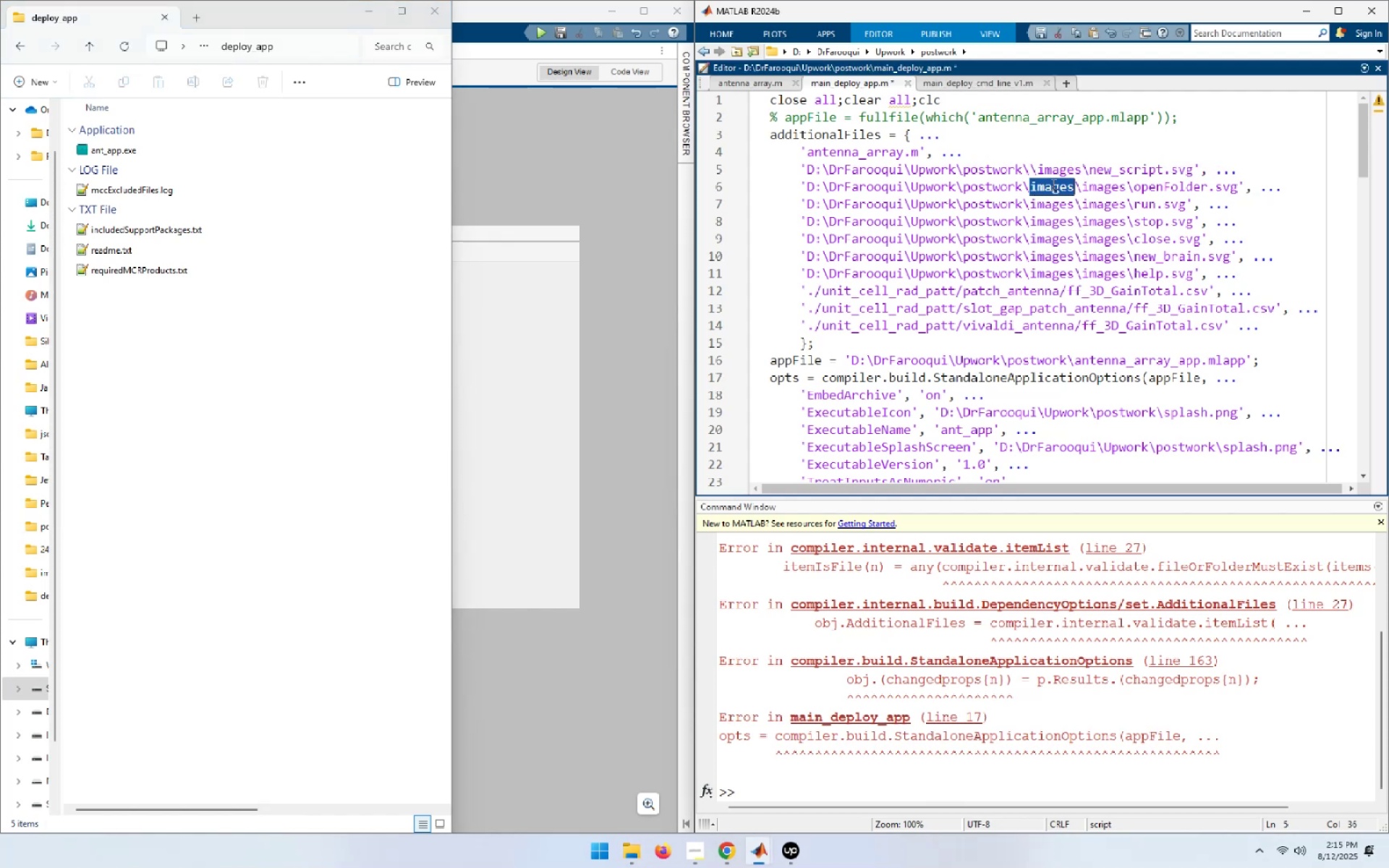 
key(Delete)
 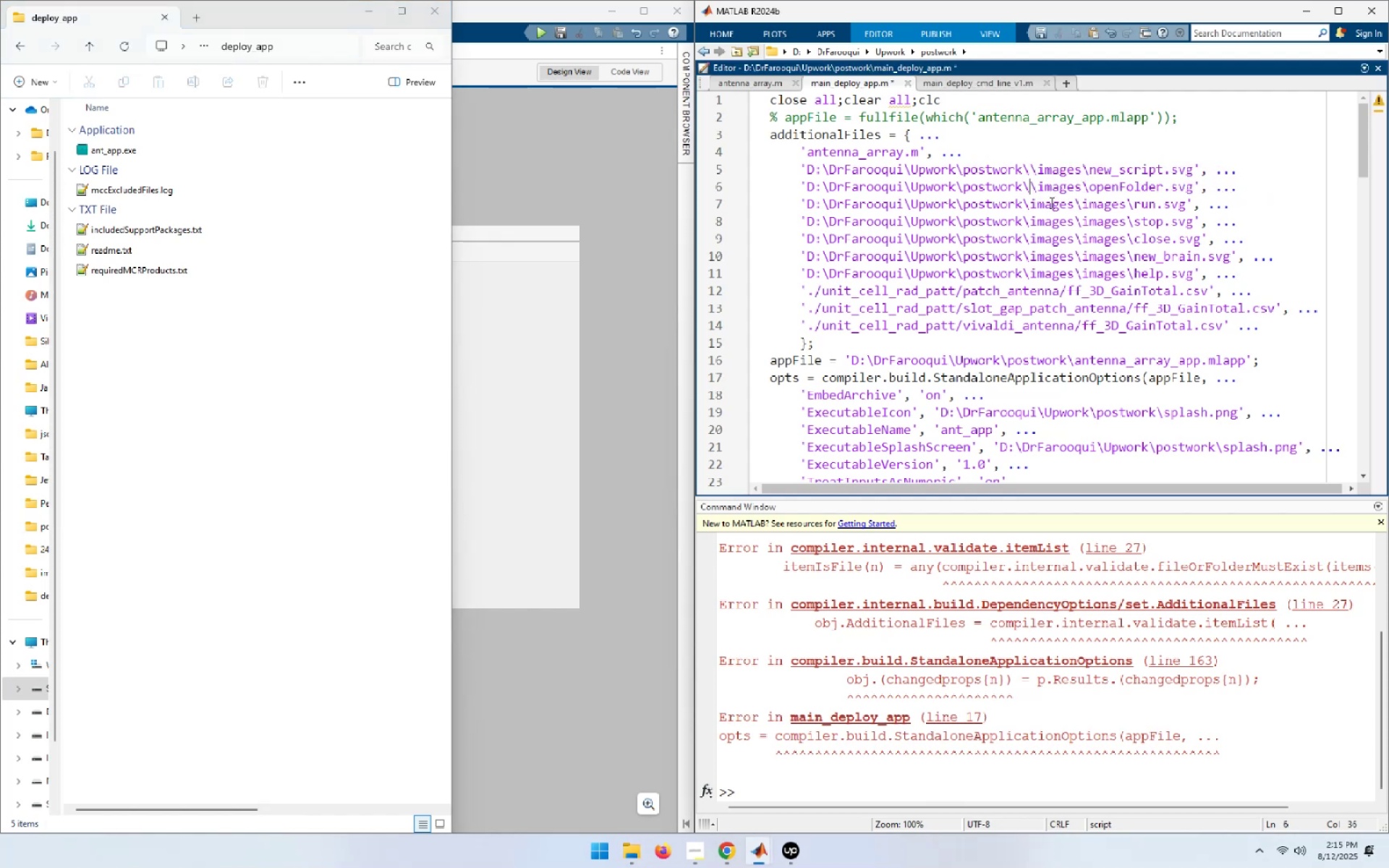 
double_click([1050, 203])
 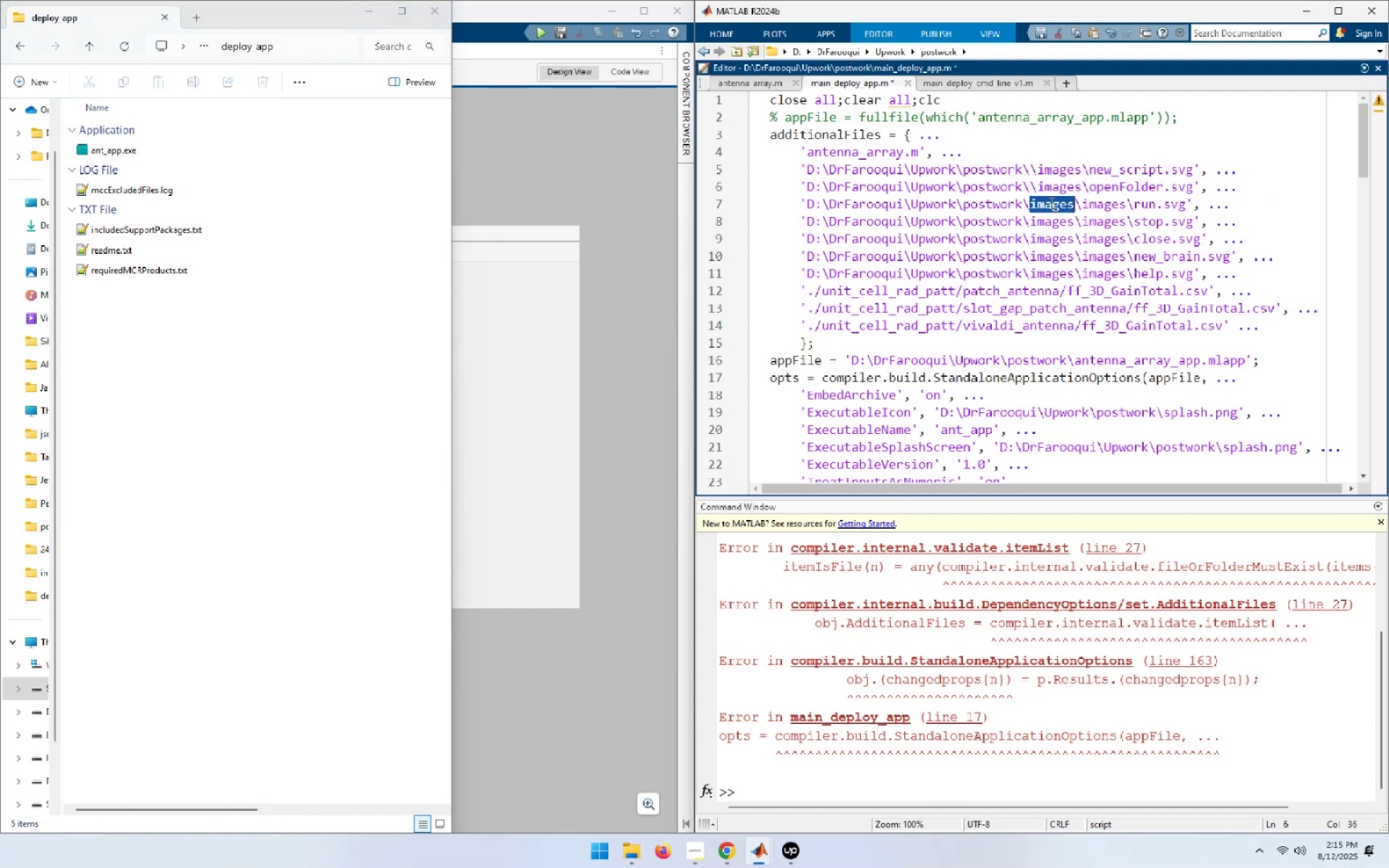 
key(Delete)
 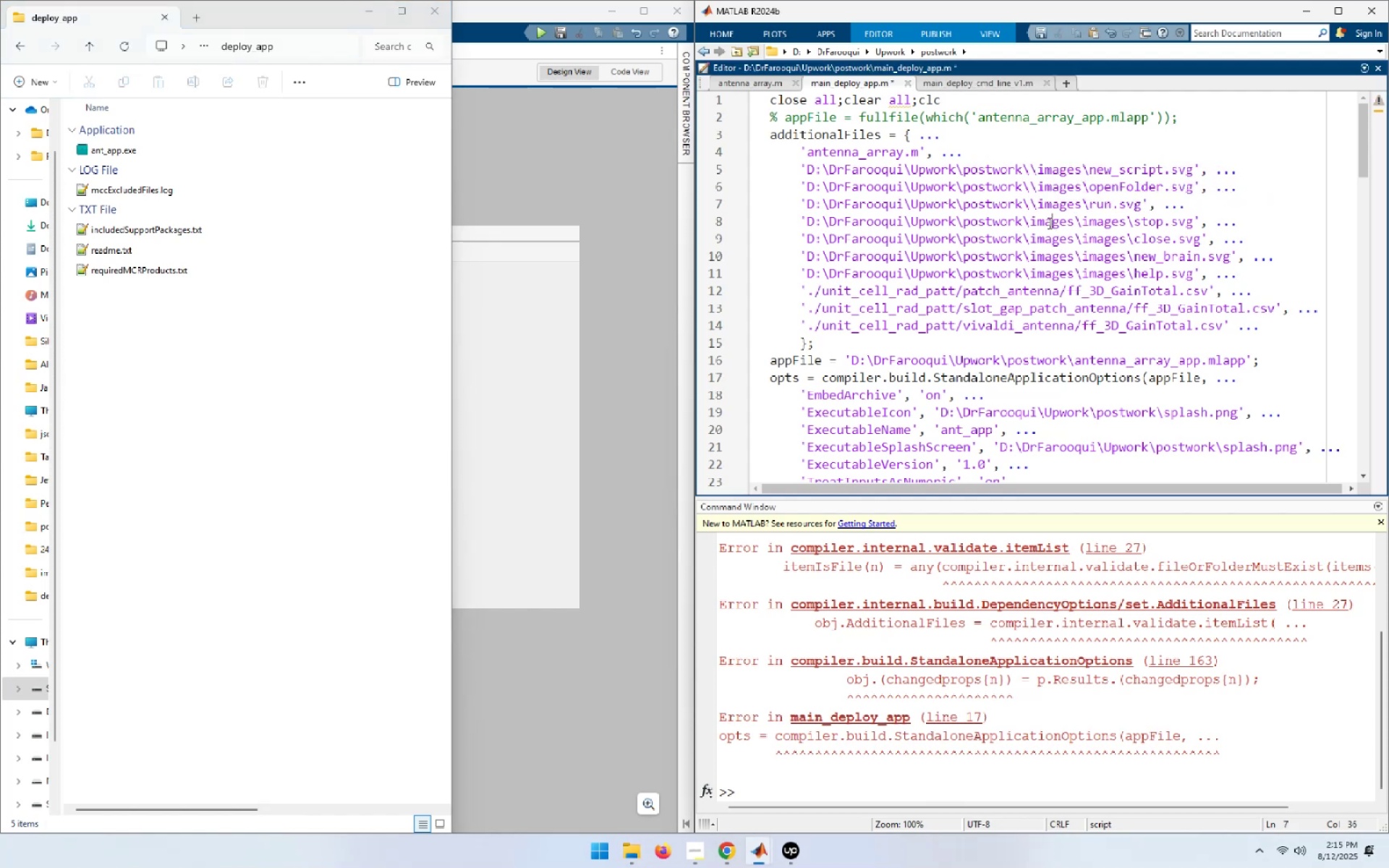 
double_click([1048, 223])
 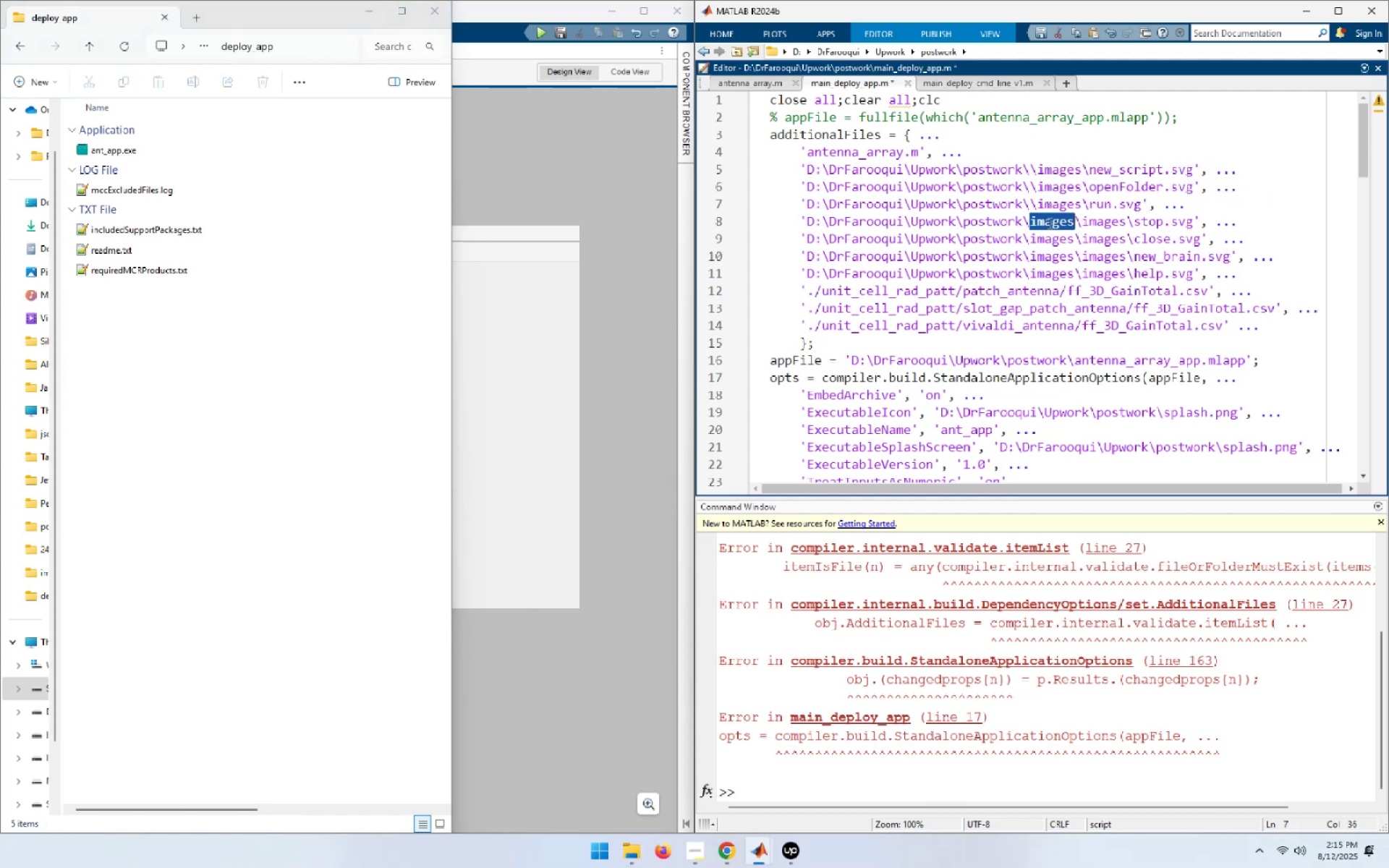 
key(Delete)
 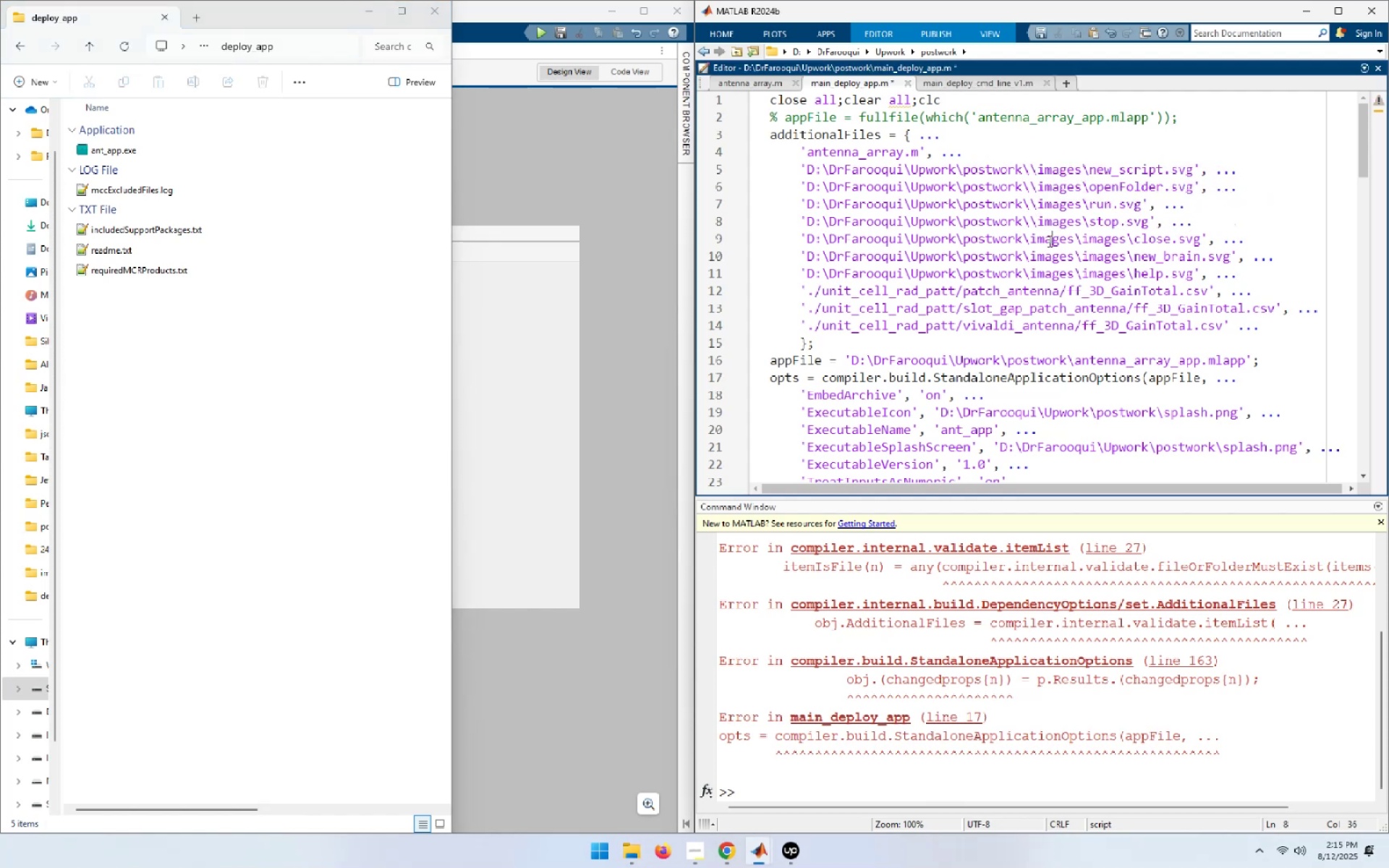 
double_click([1048, 241])
 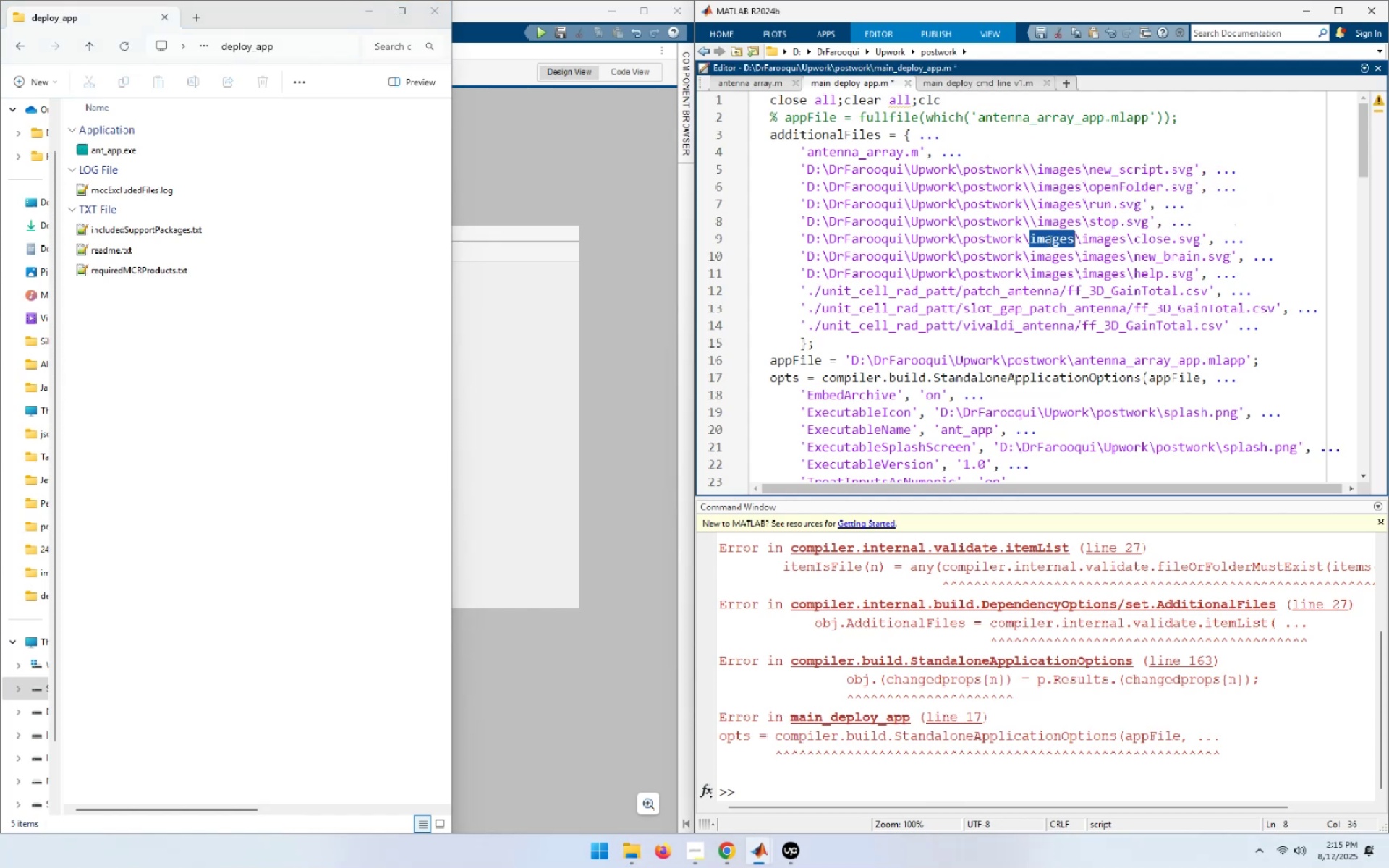 
key(Delete)
 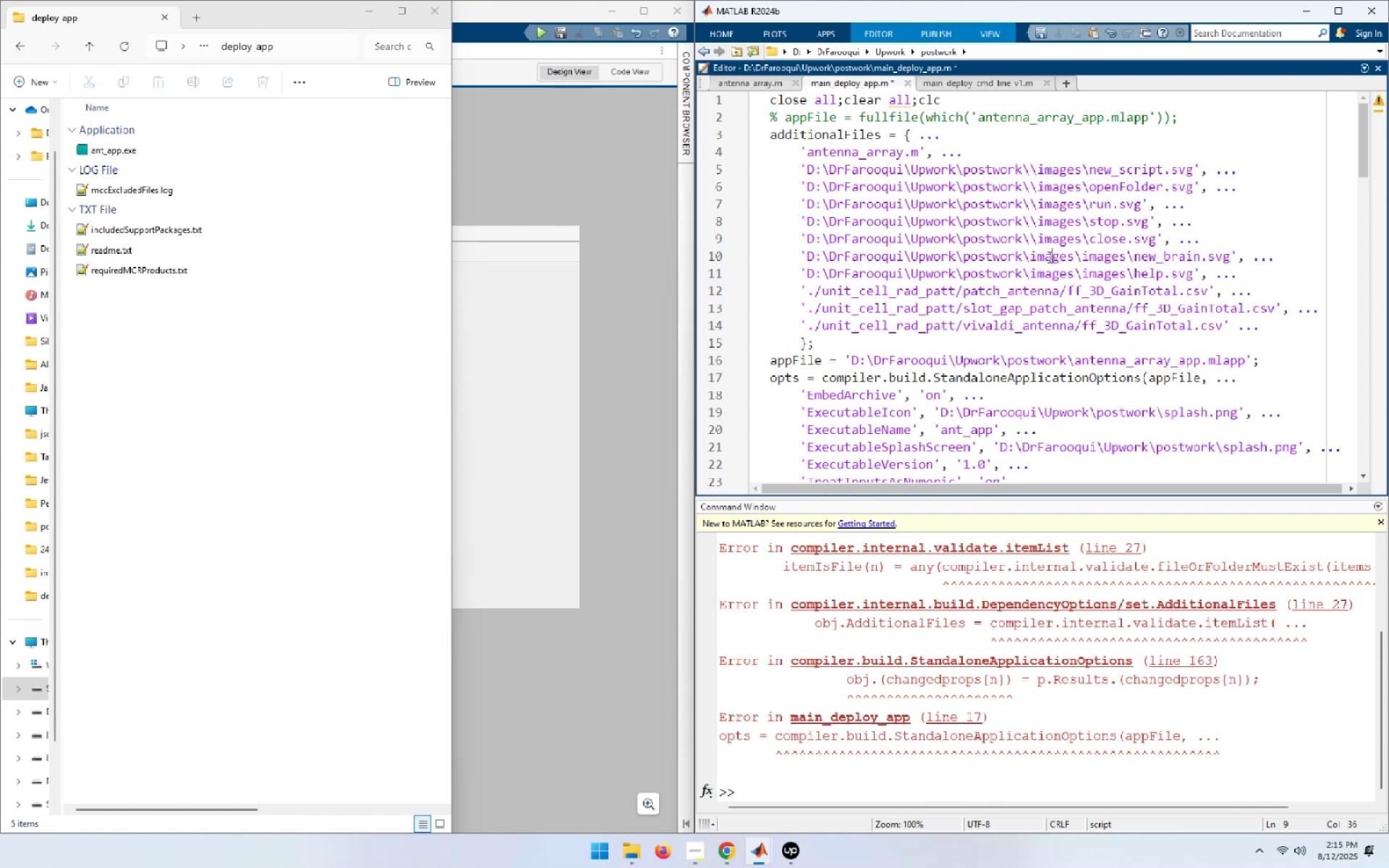 
double_click([1048, 257])
 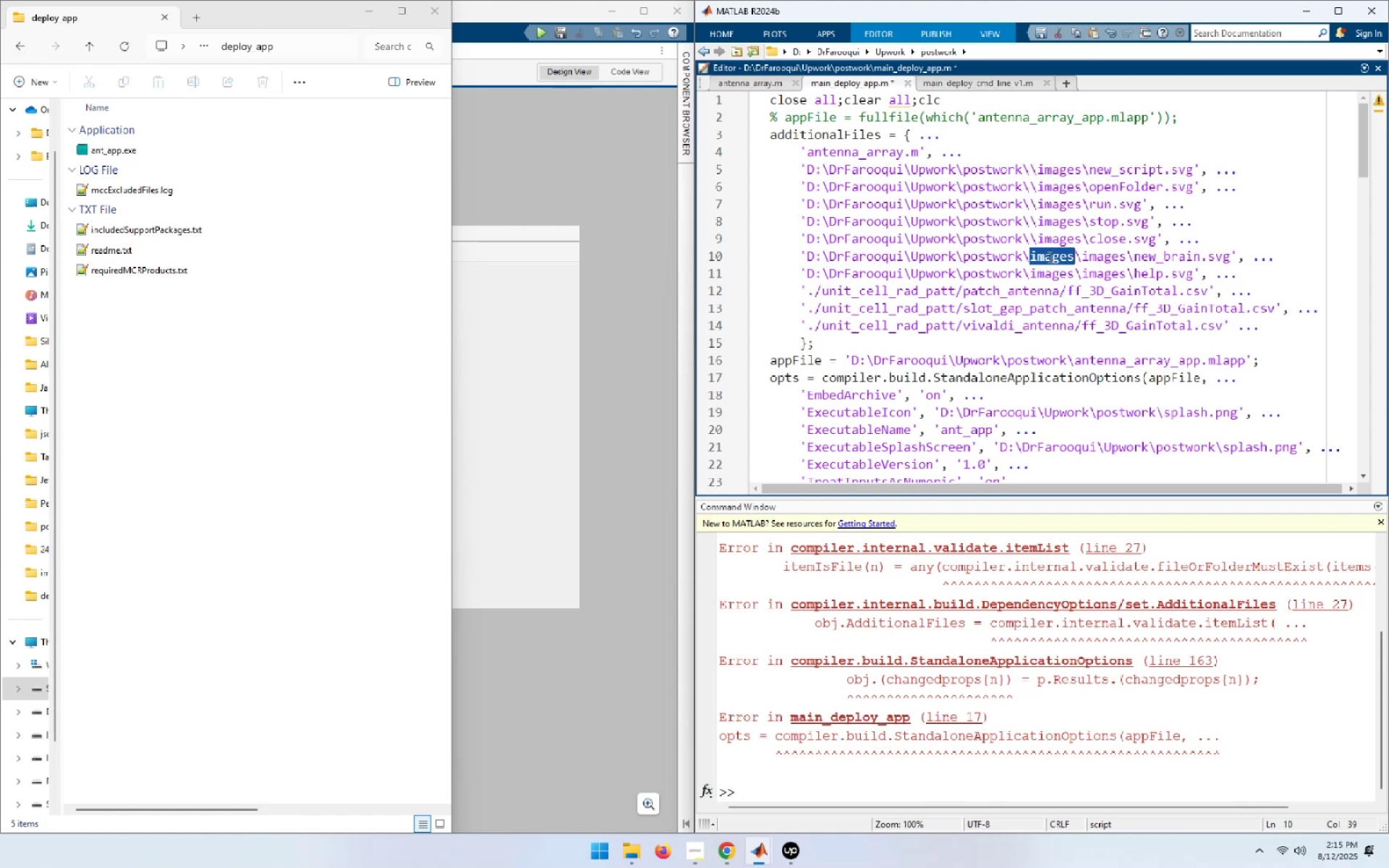 
key(Delete)
 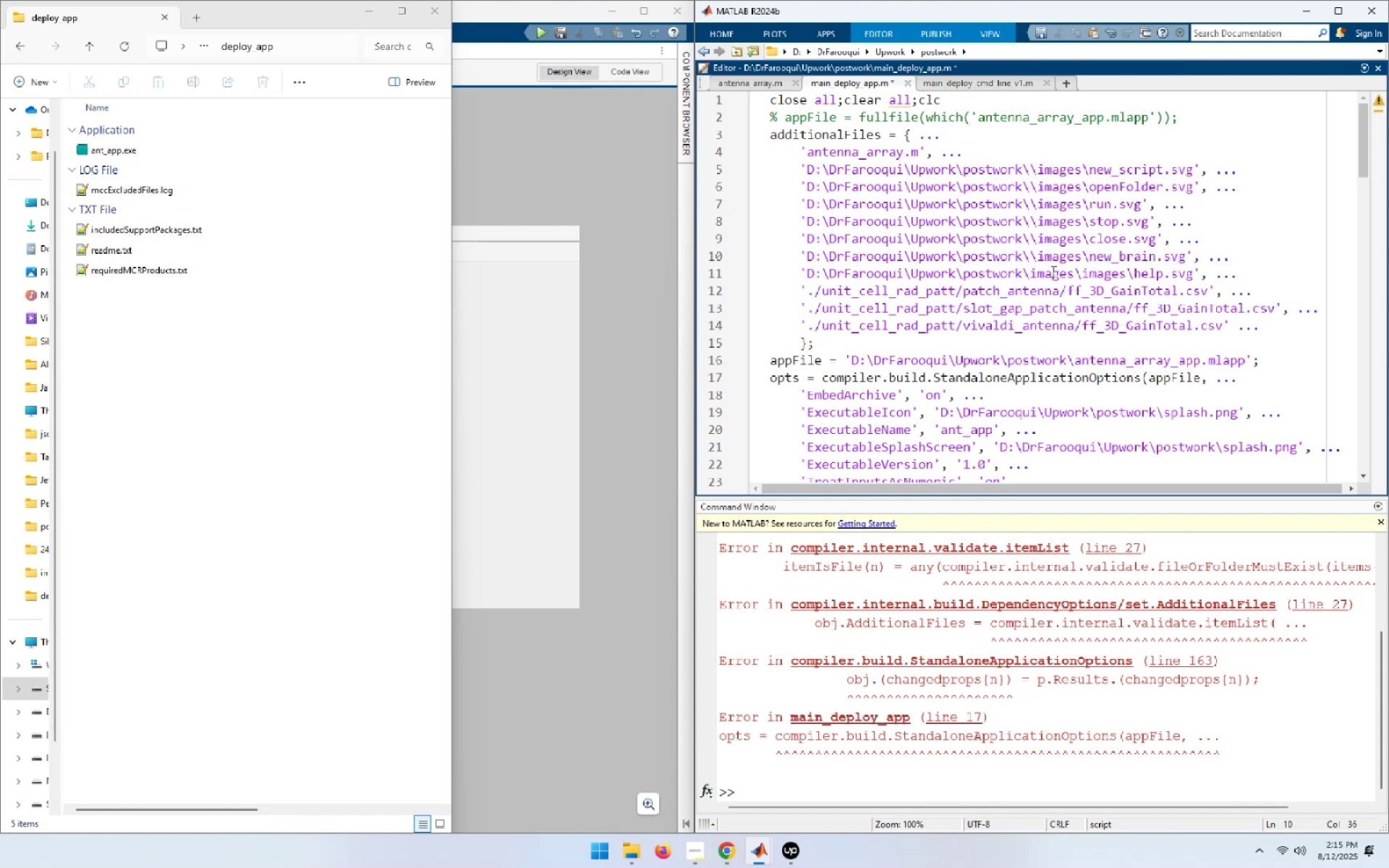 
double_click([1052, 271])
 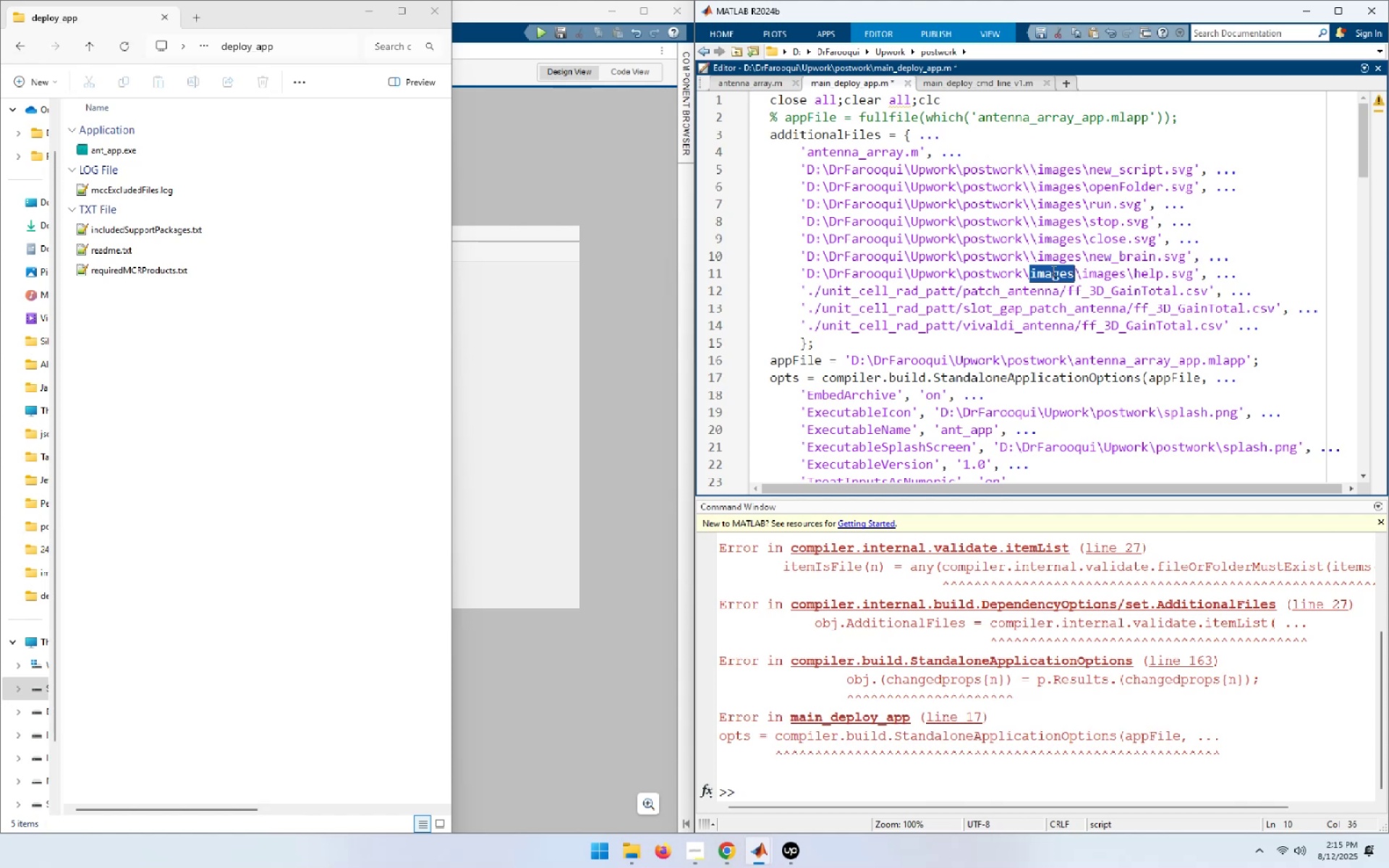 
key(Delete)
 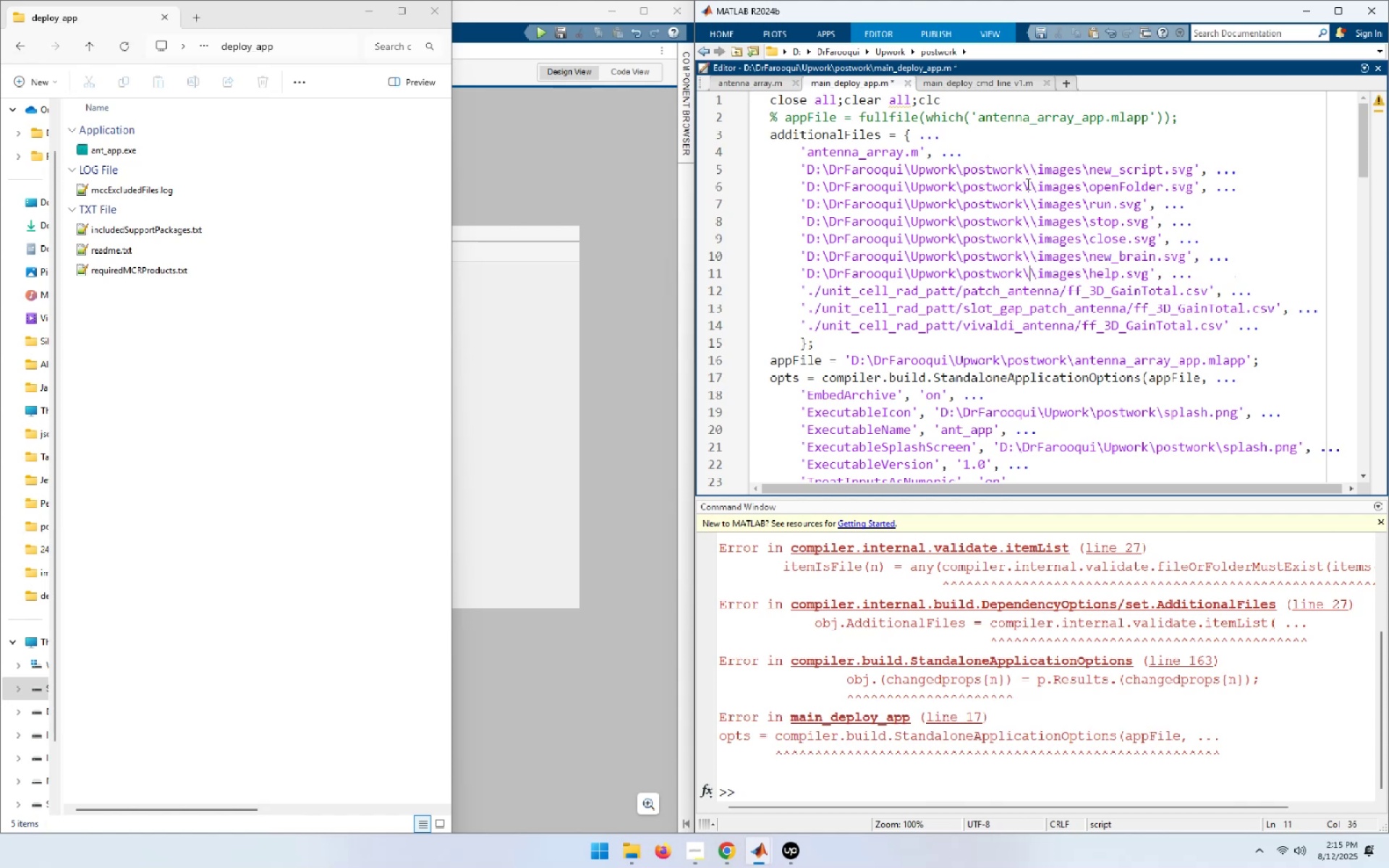 
left_click([1027, 174])
 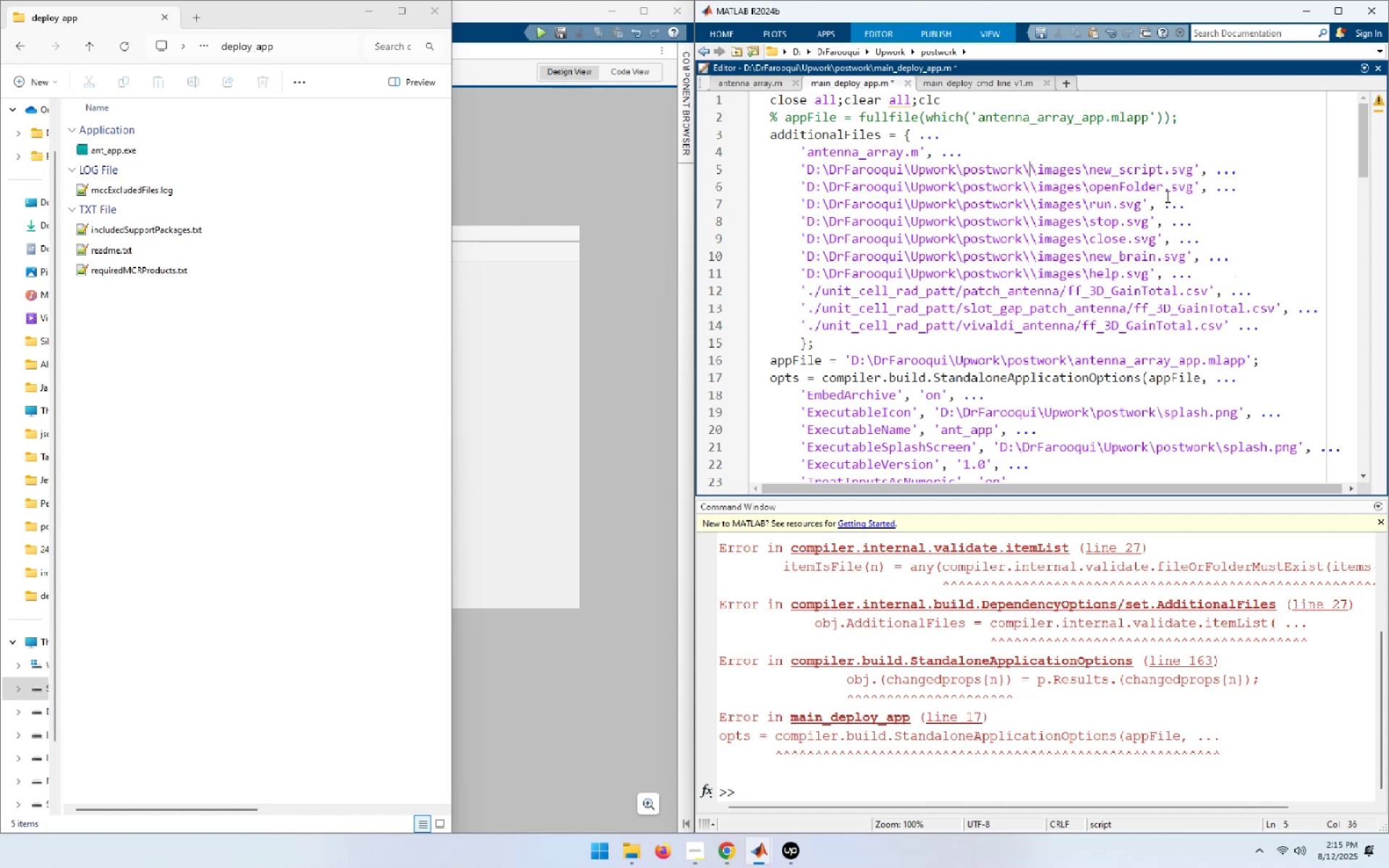 
key(ArrowRight)
 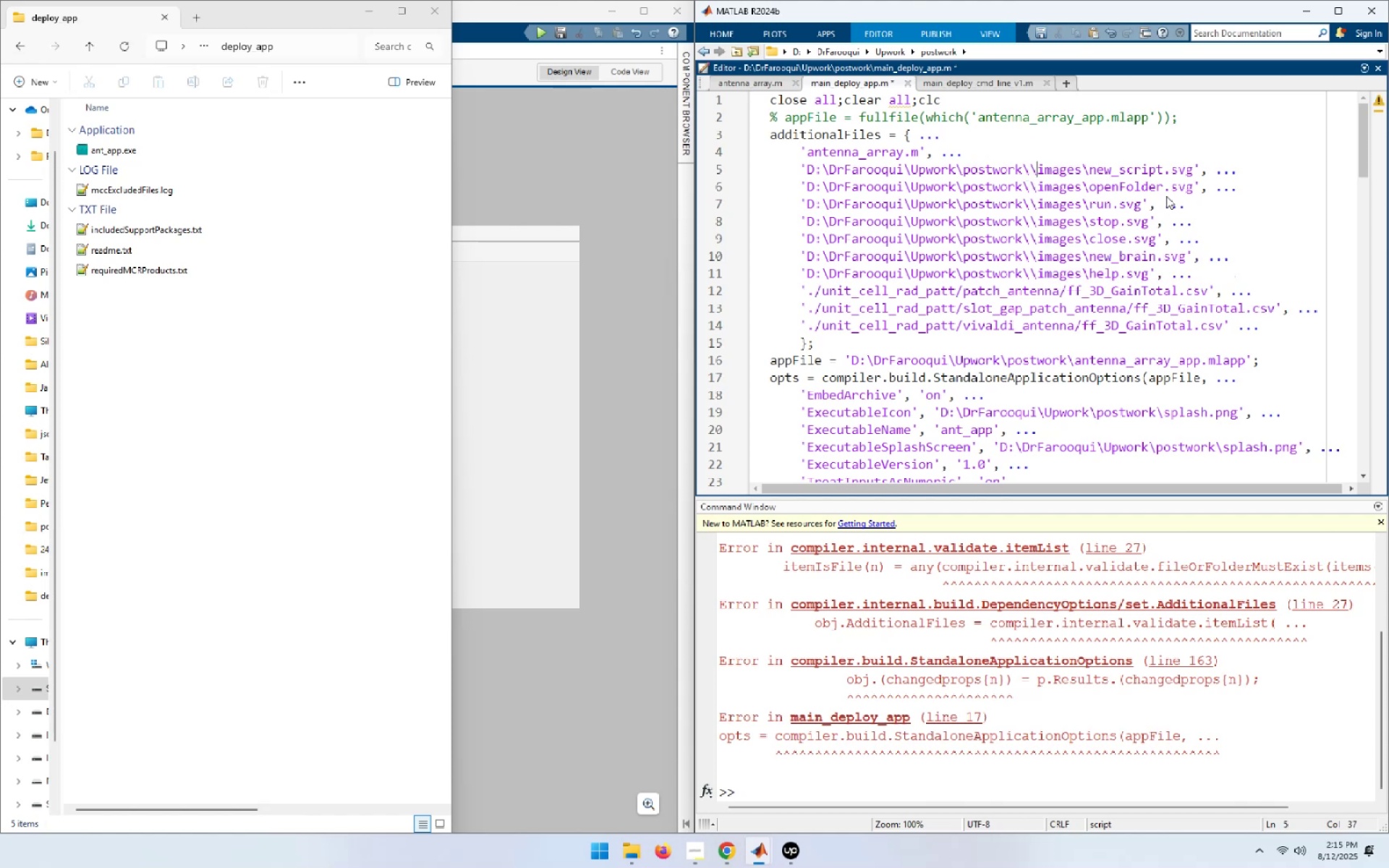 
key(Backspace)
 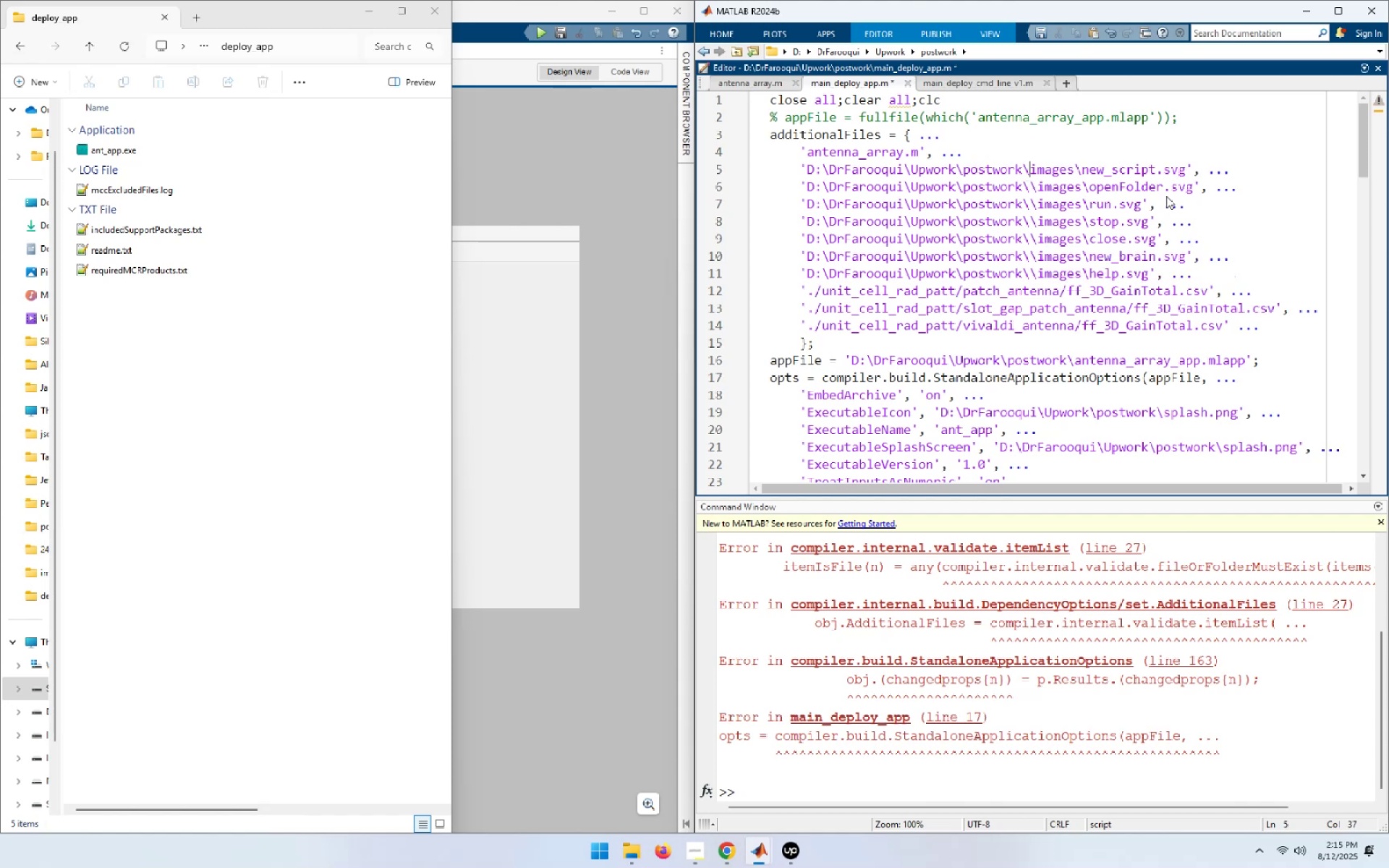 
key(ArrowDown)
 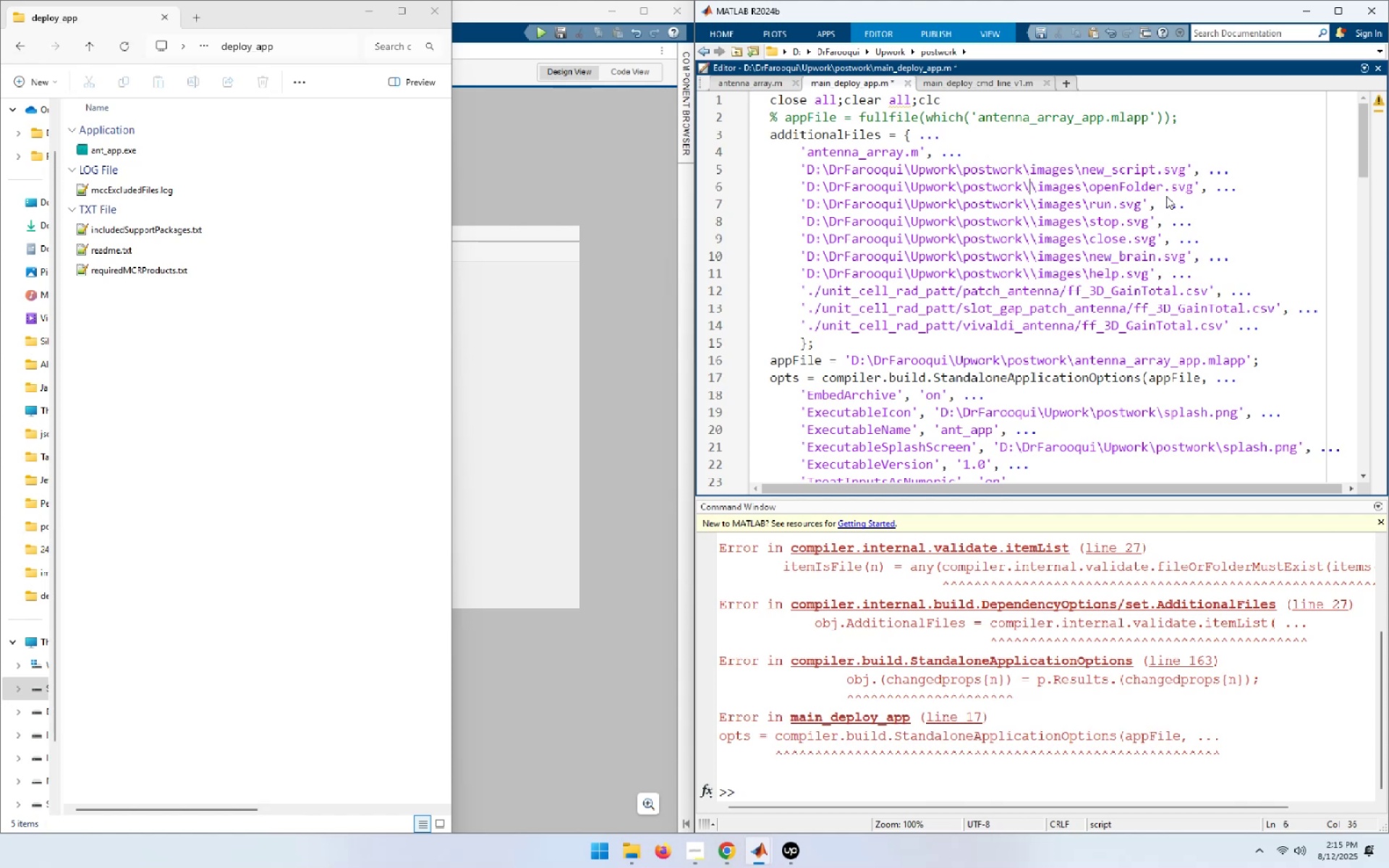 
key(ArrowRight)
 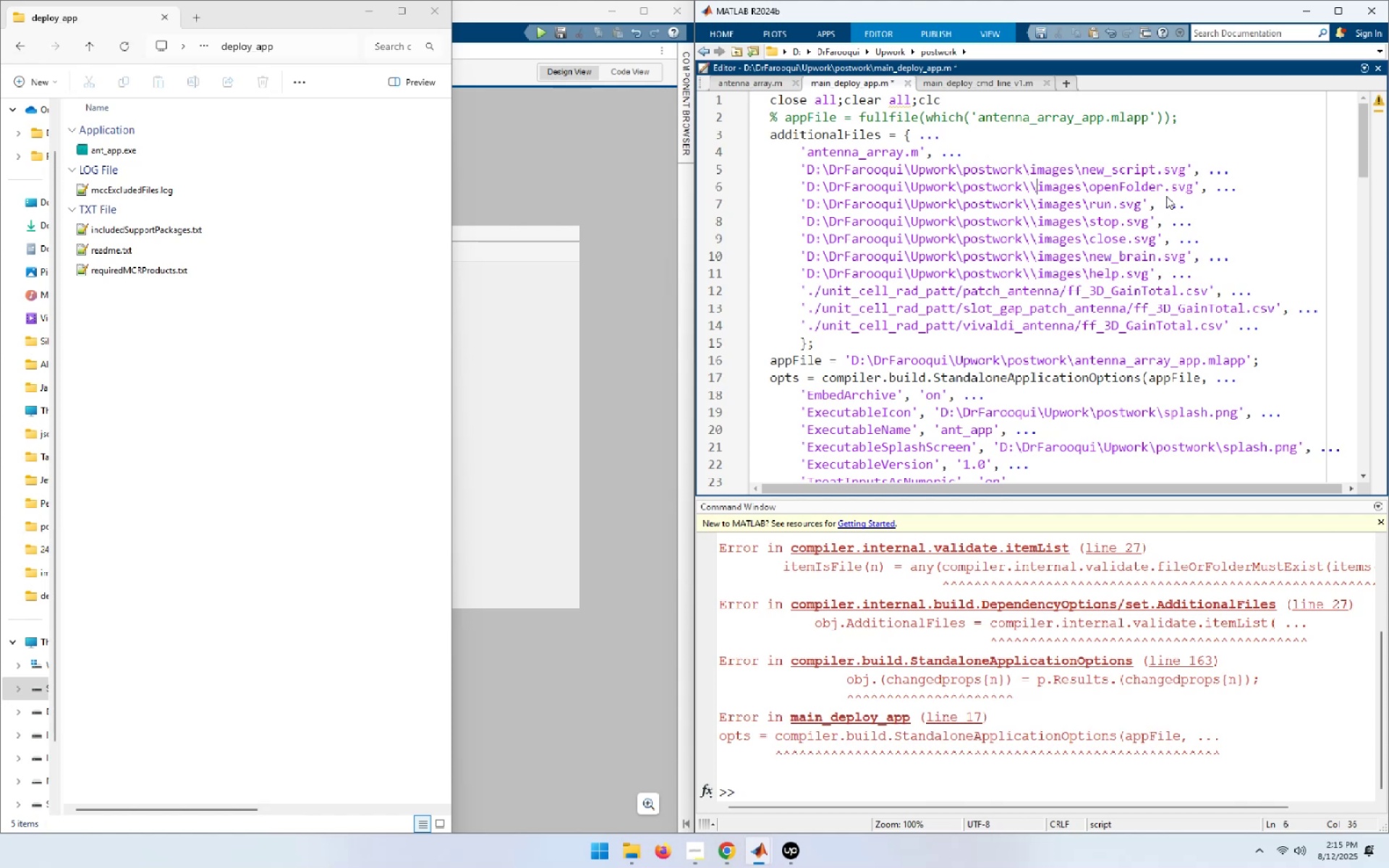 
key(Backspace)
 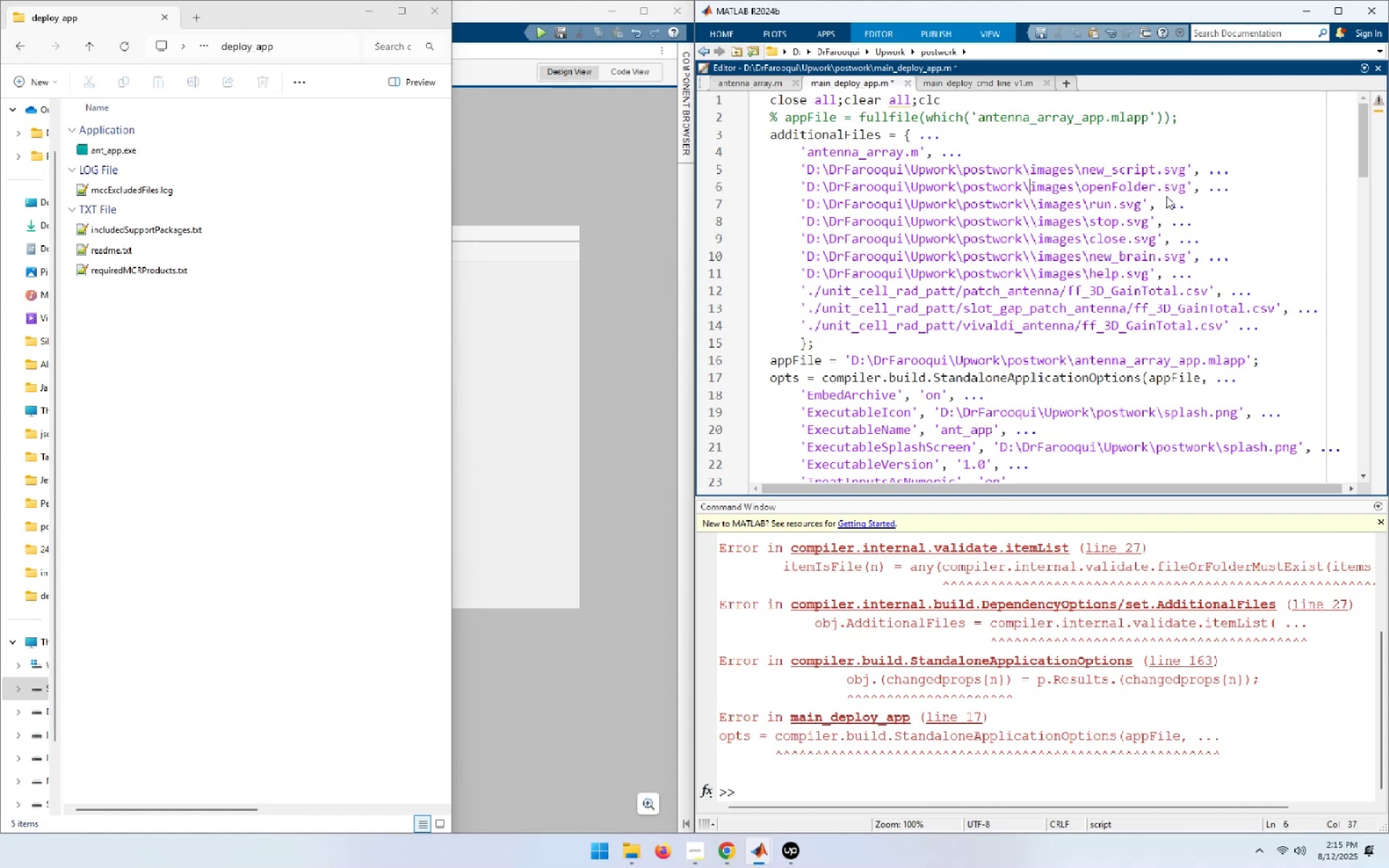 
key(ArrowDown)
 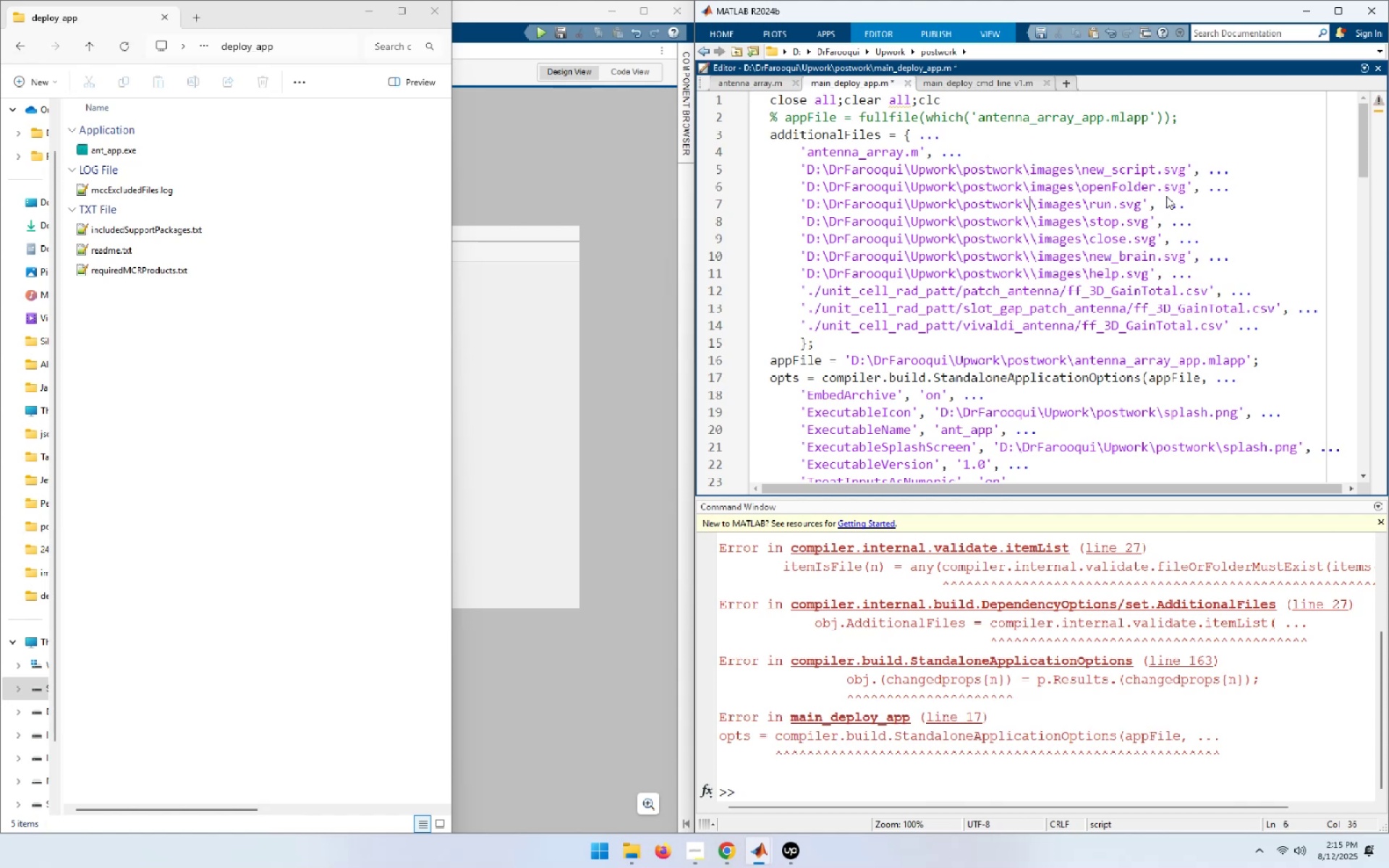 
key(ArrowRight)
 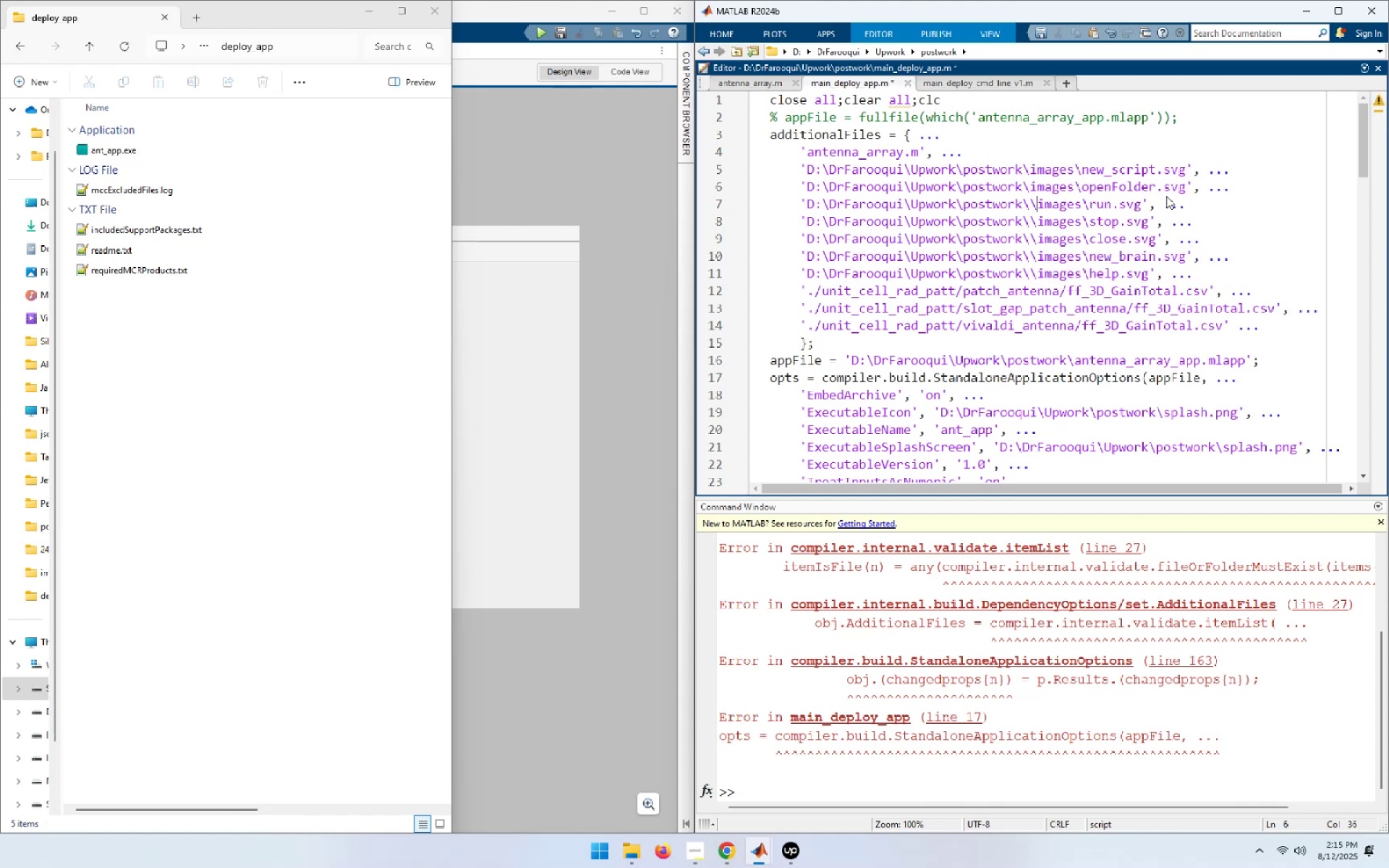 
key(Backspace)
 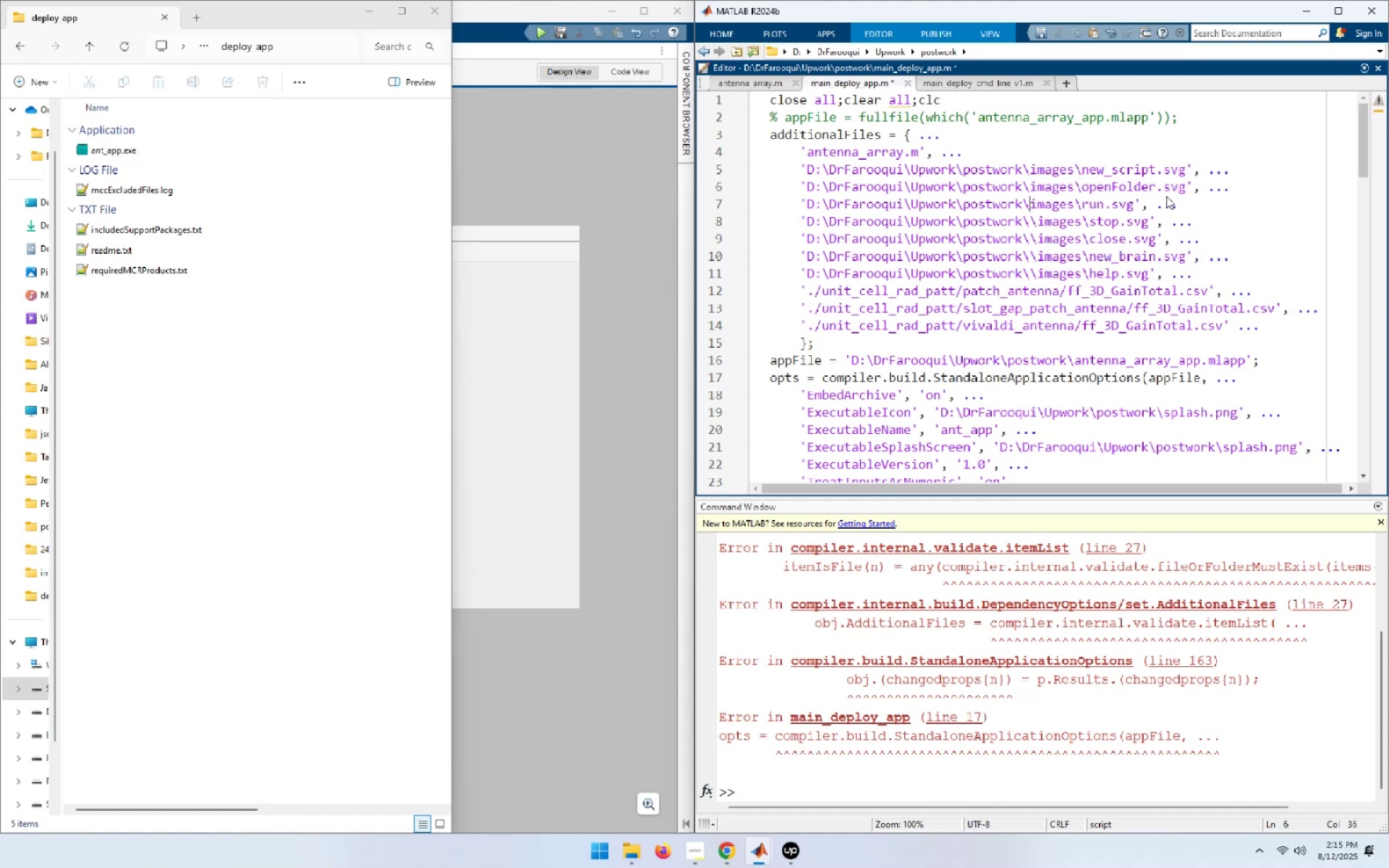 
key(ArrowDown)
 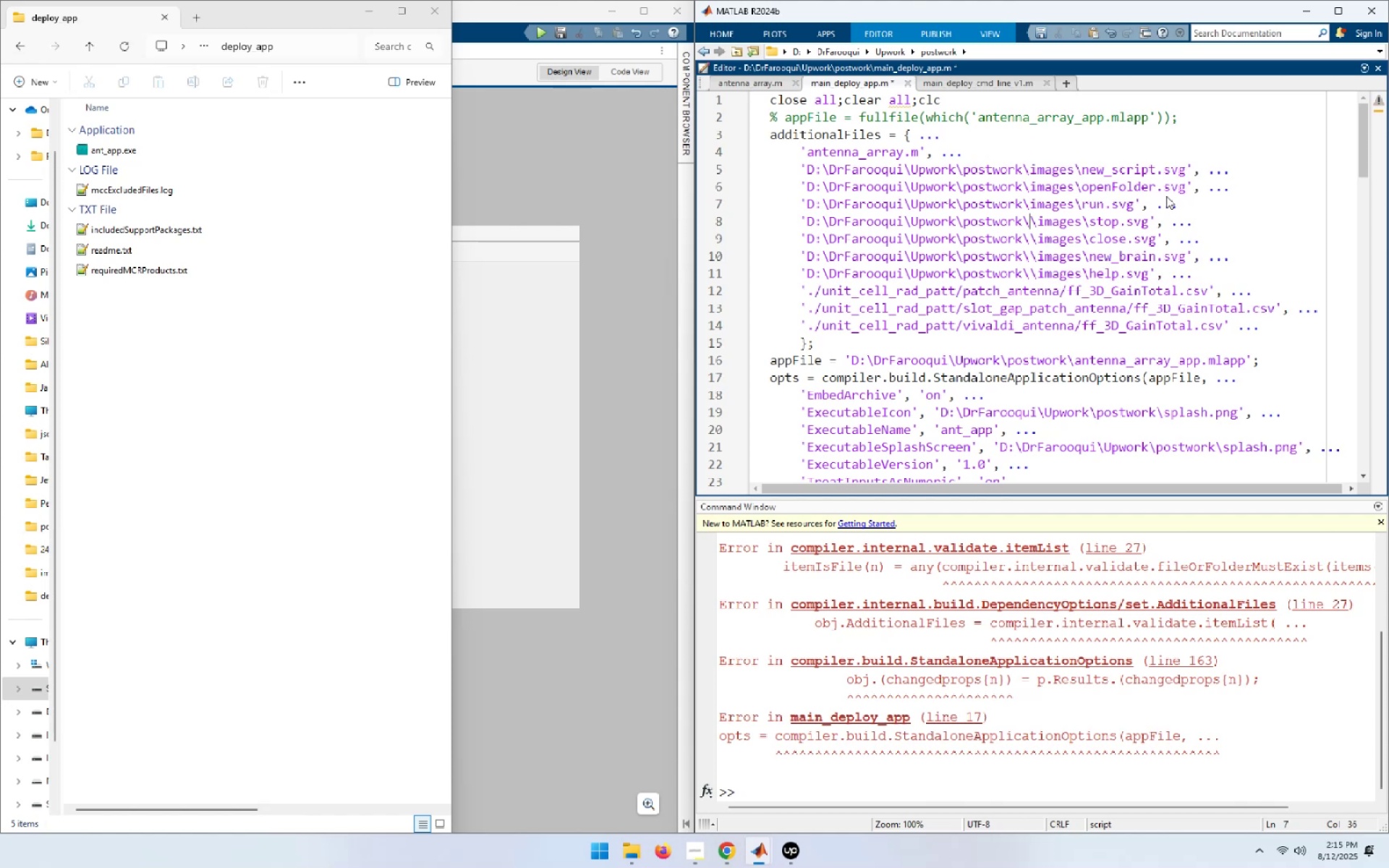 
key(ArrowRight)
 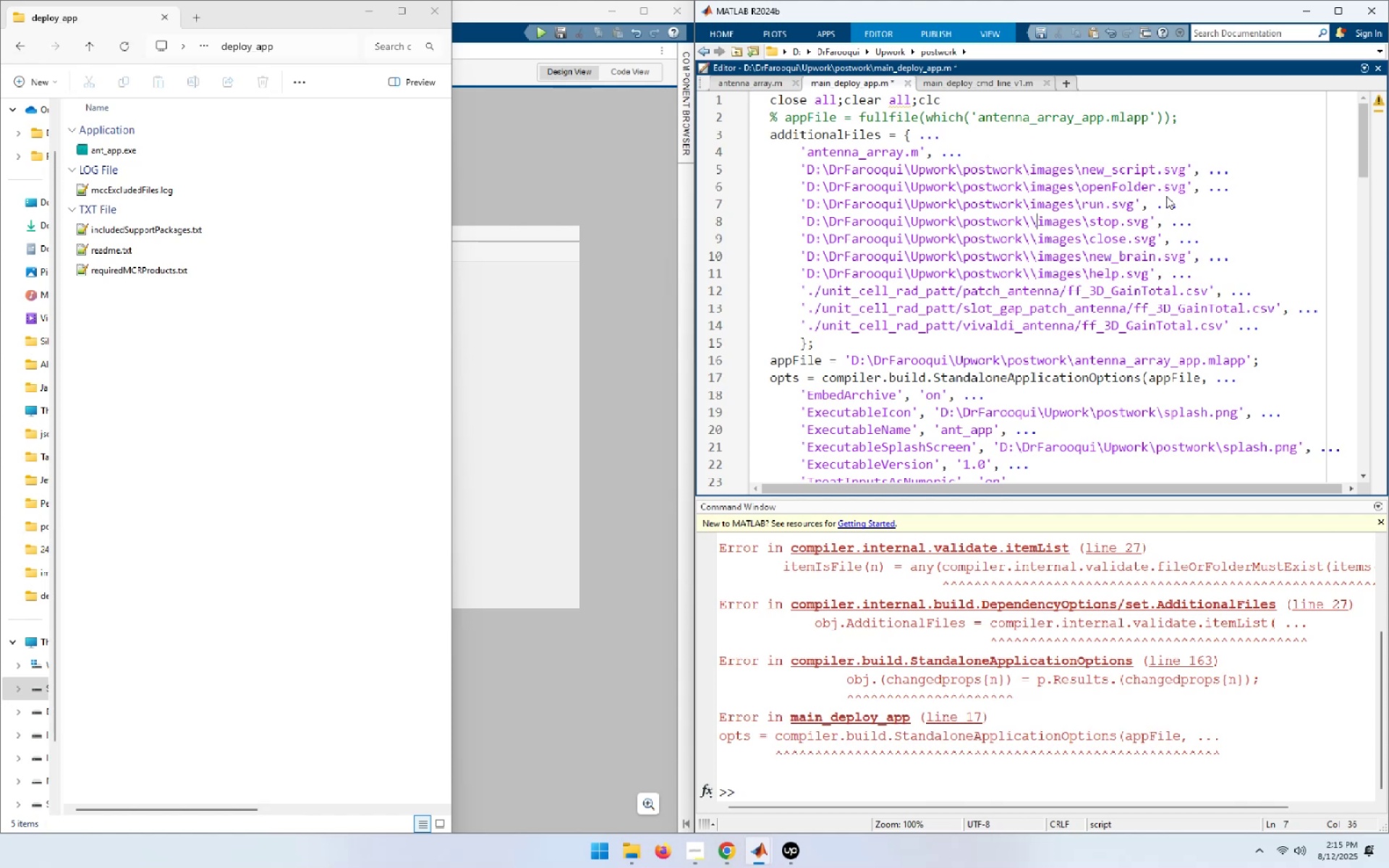 
key(Backspace)
 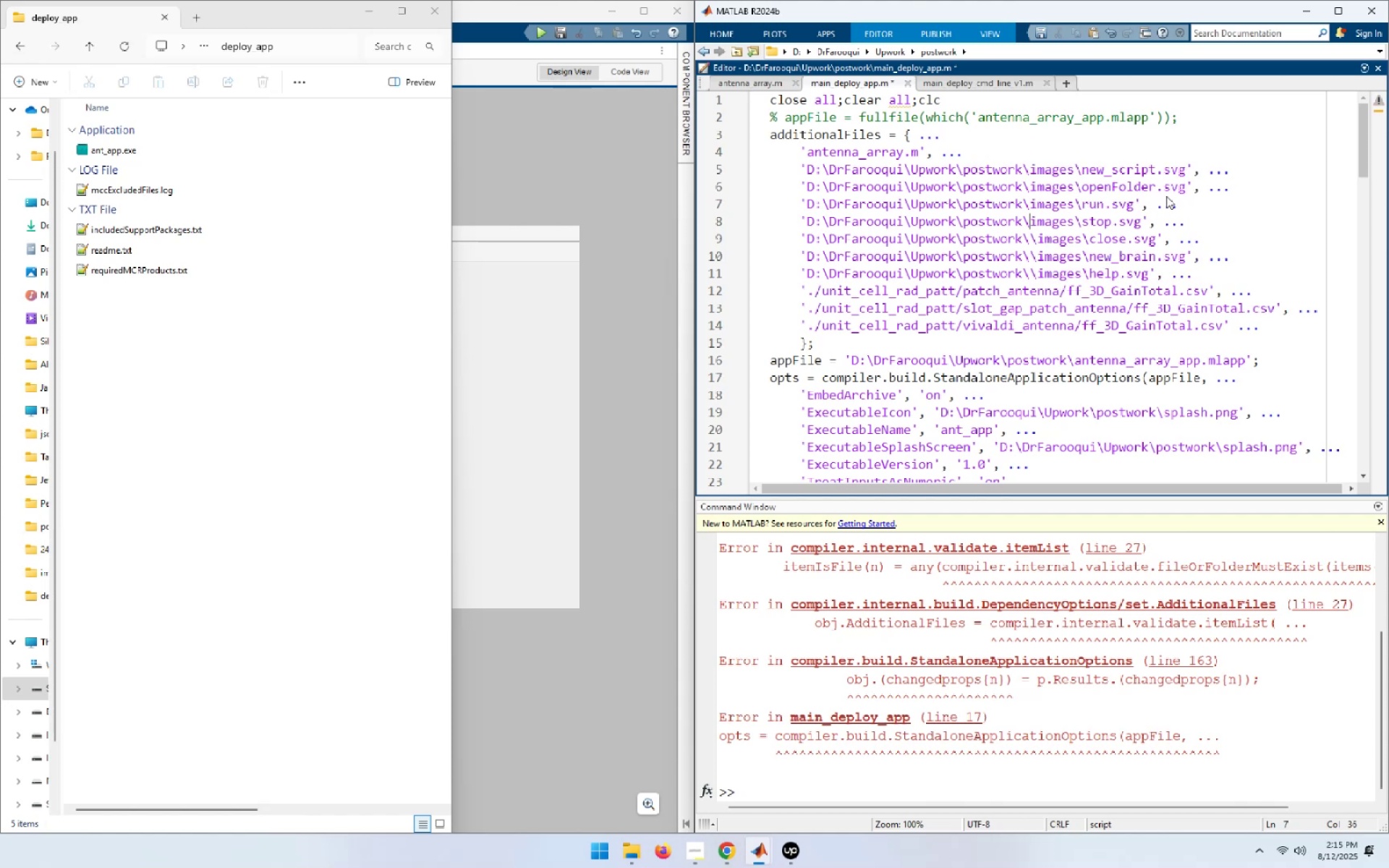 
key(ArrowDown)
 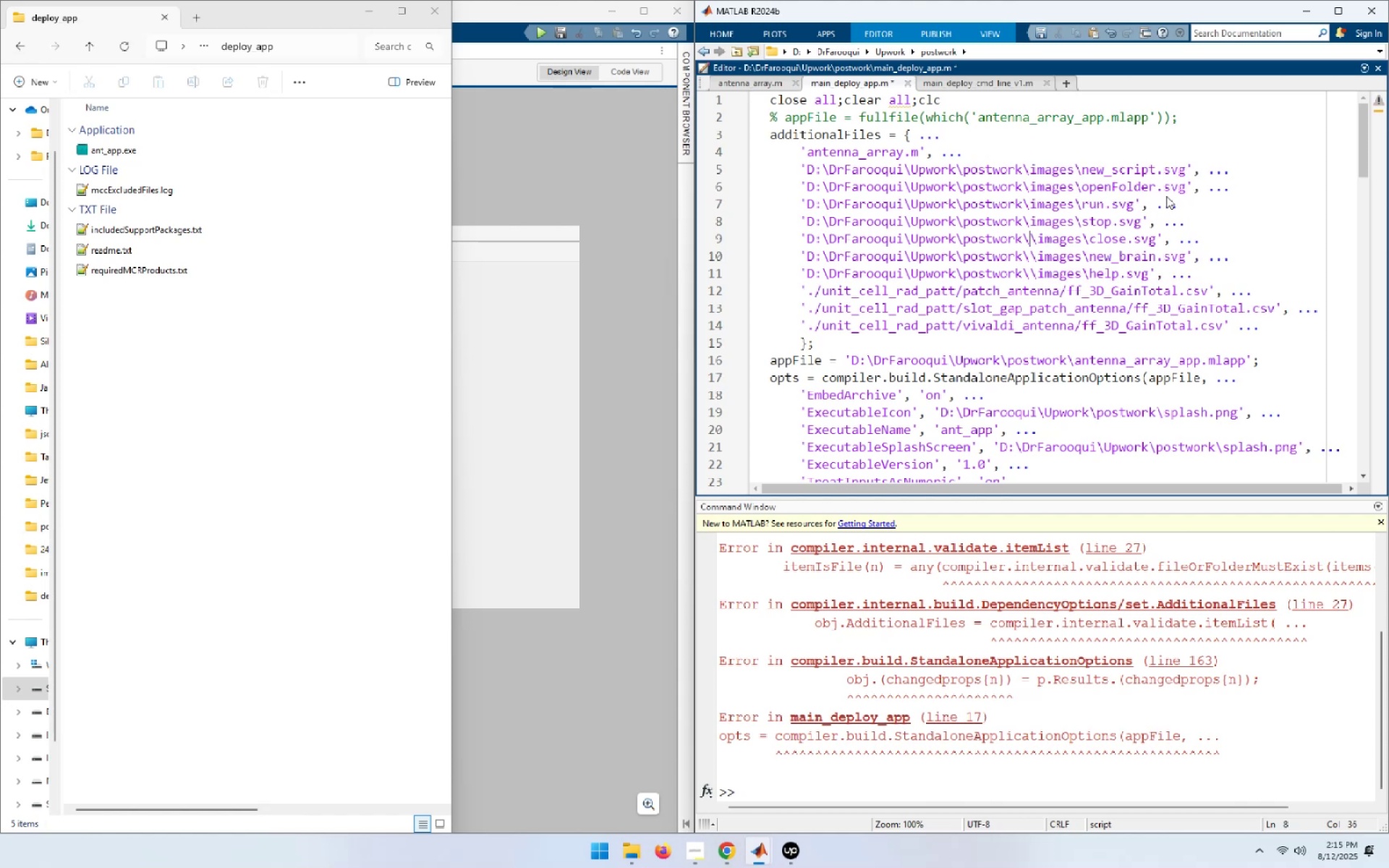 
key(ArrowRight)
 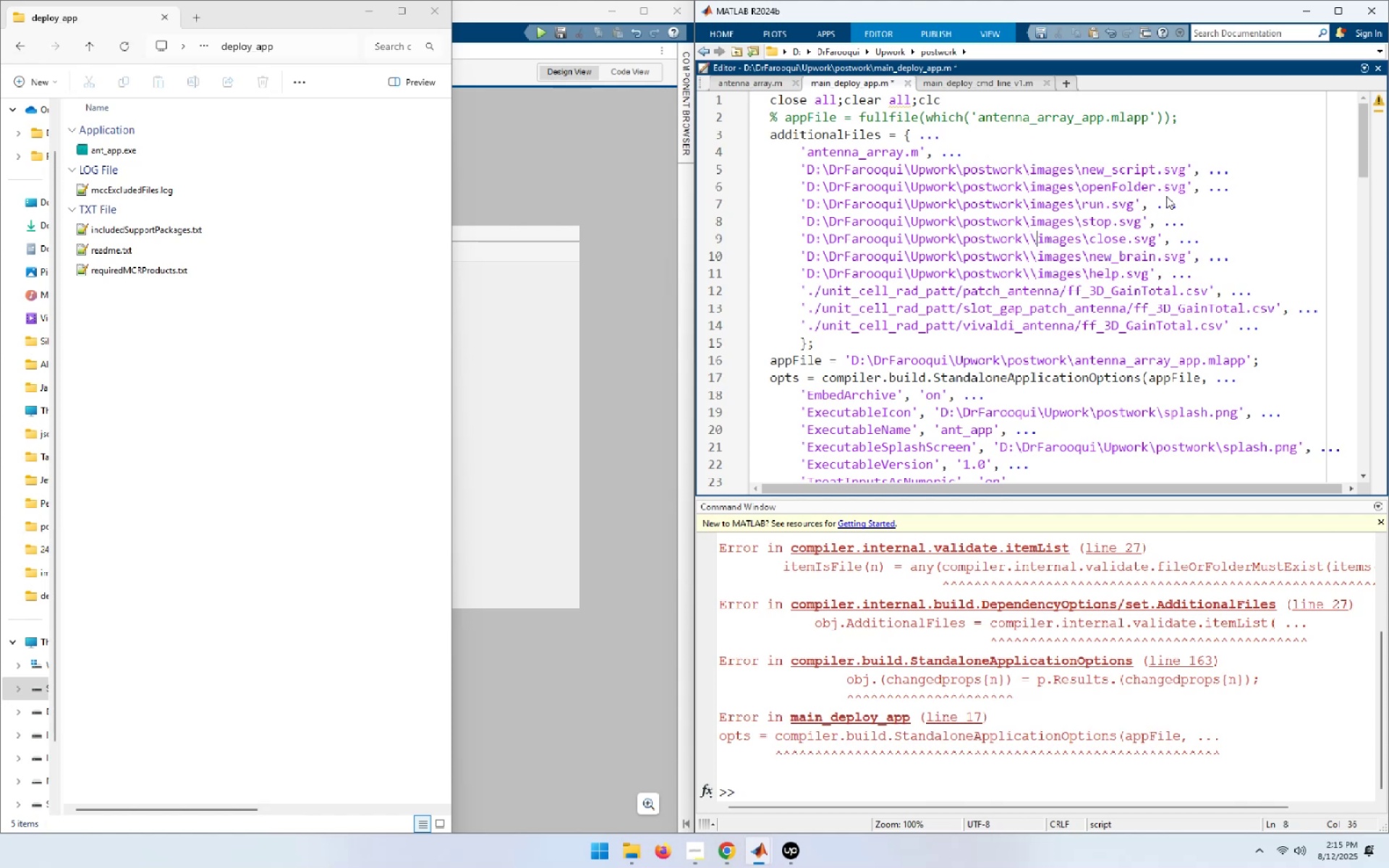 
key(Backspace)
 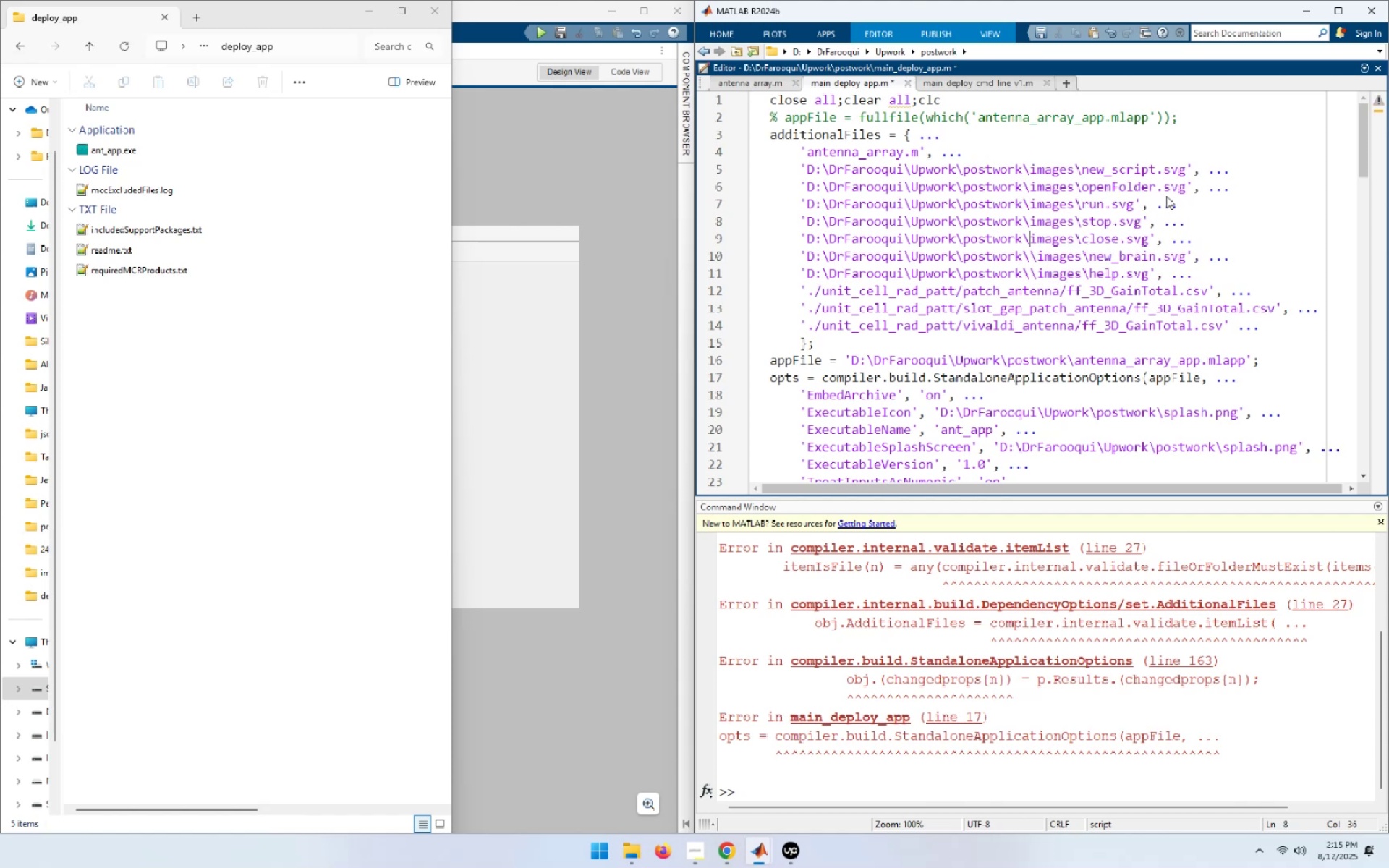 
key(ArrowDown)
 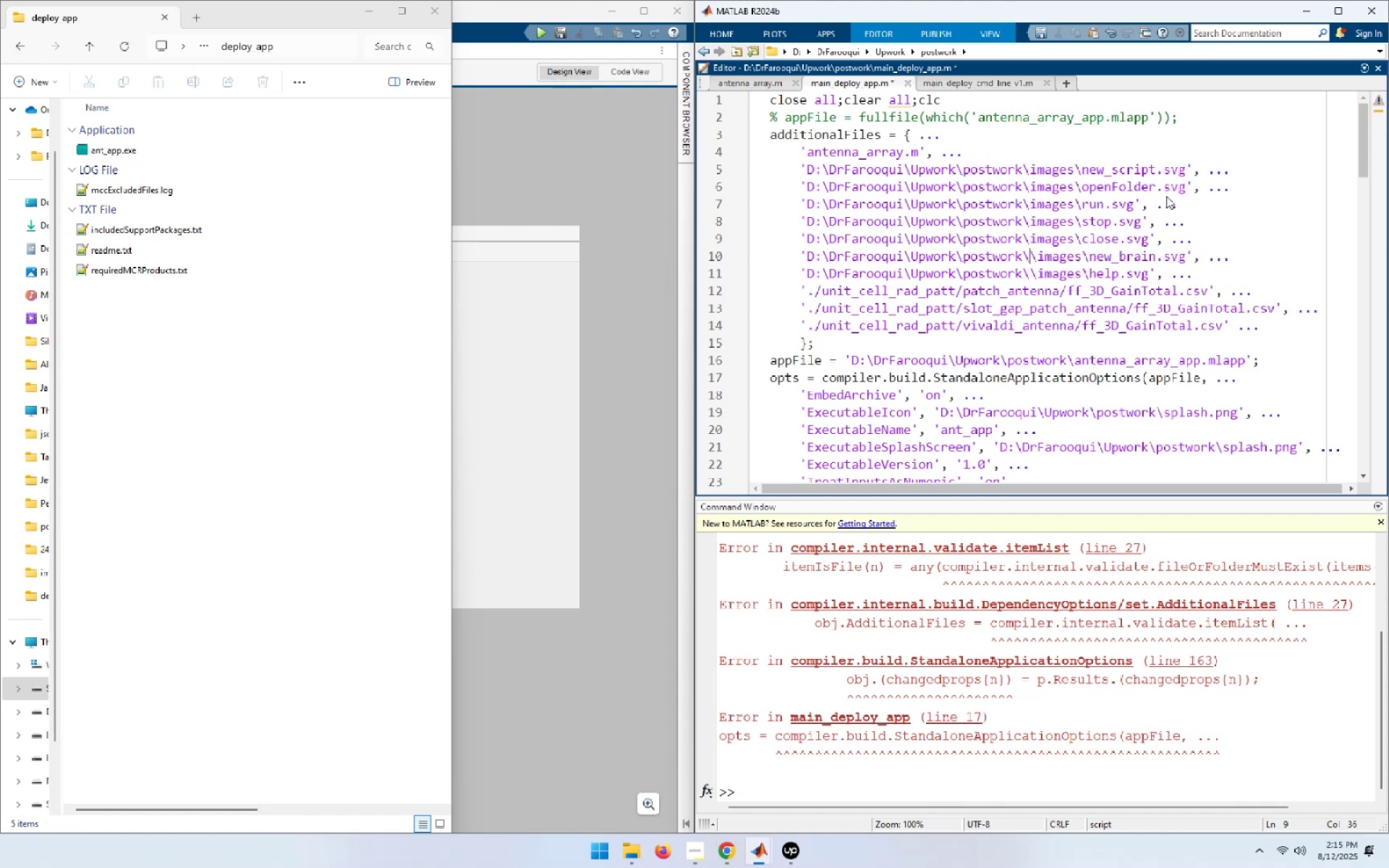 
key(ArrowRight)
 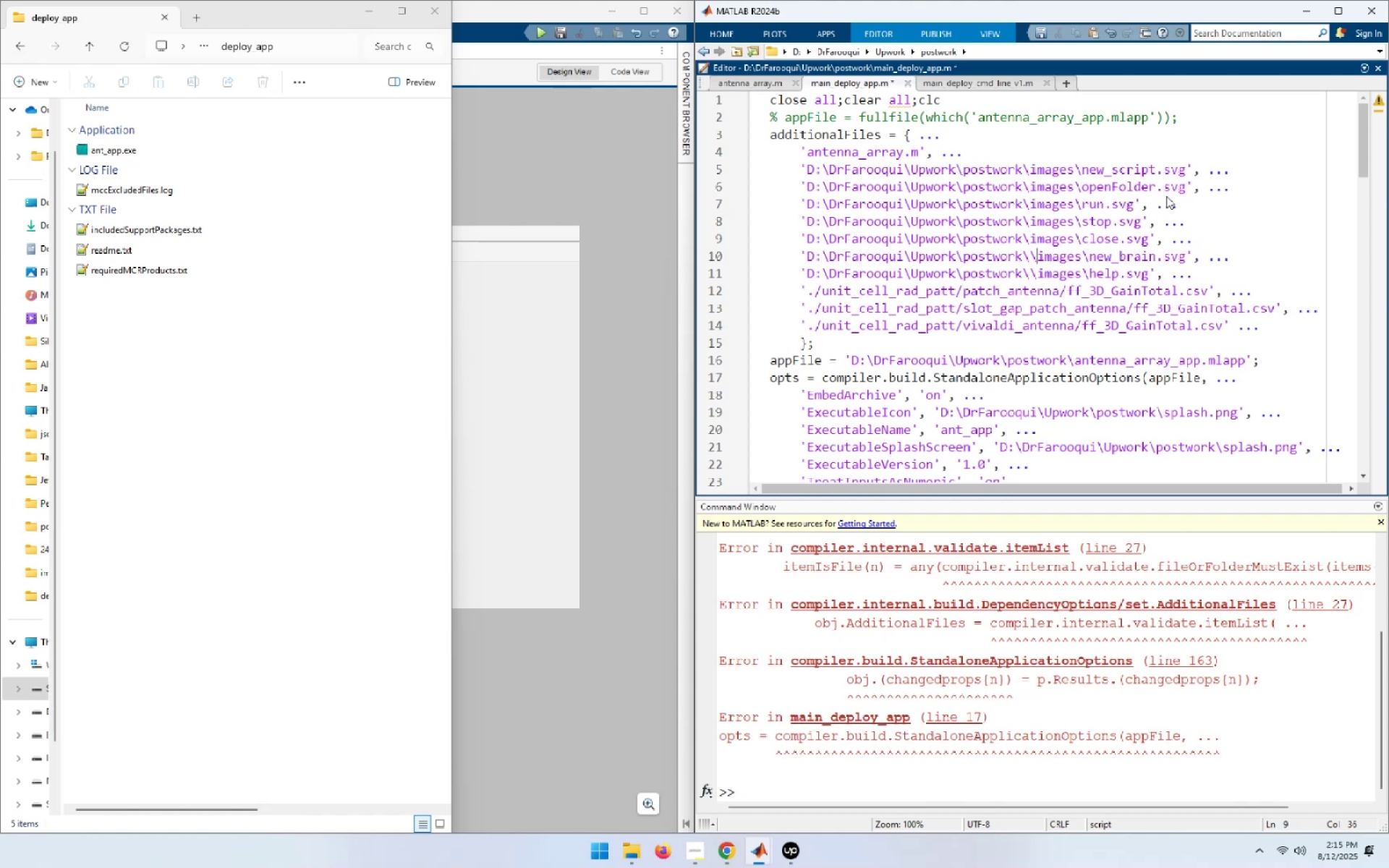 
key(Backspace)
 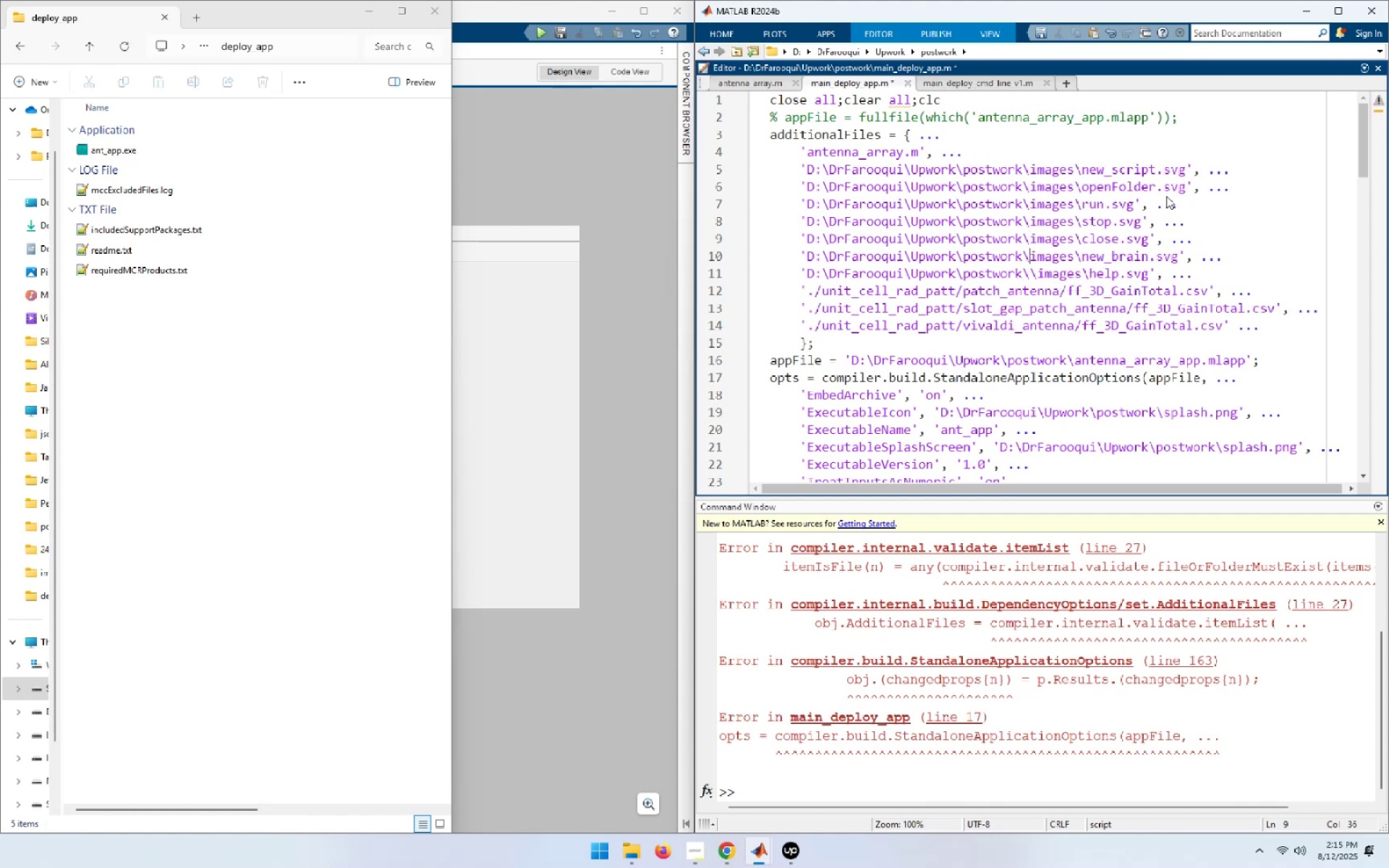 
key(ArrowDown)
 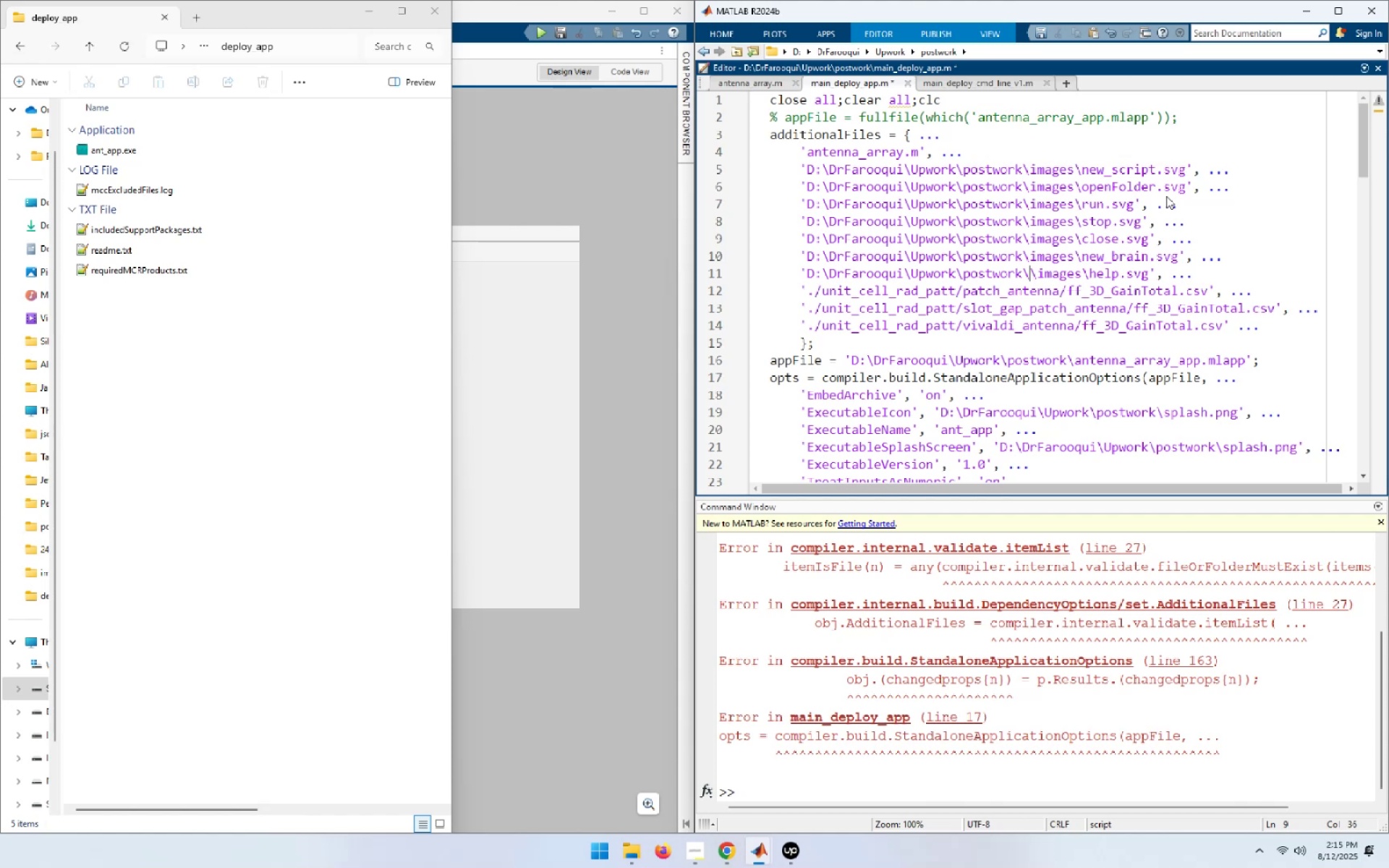 
key(ArrowRight)
 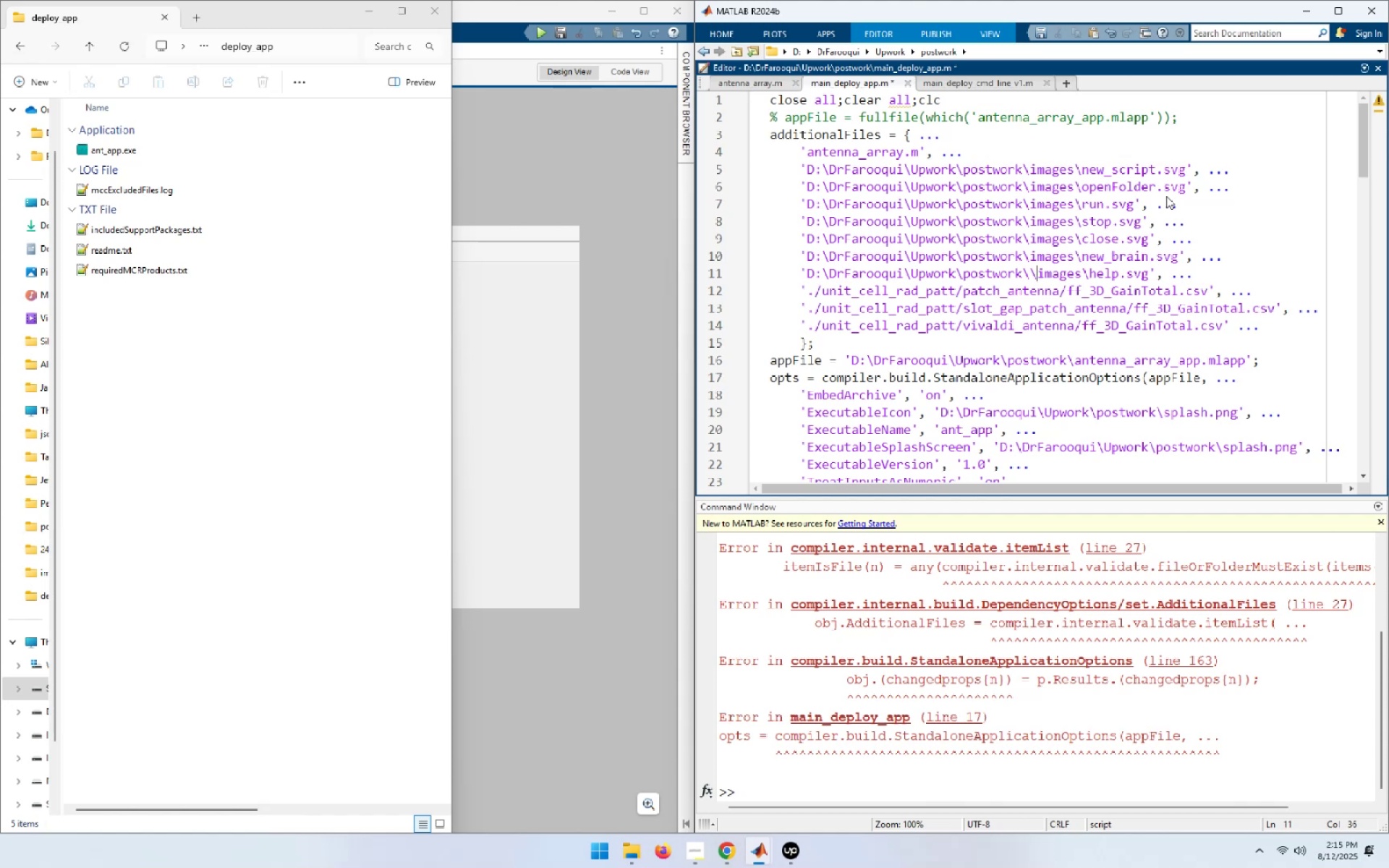 
key(Backspace)
 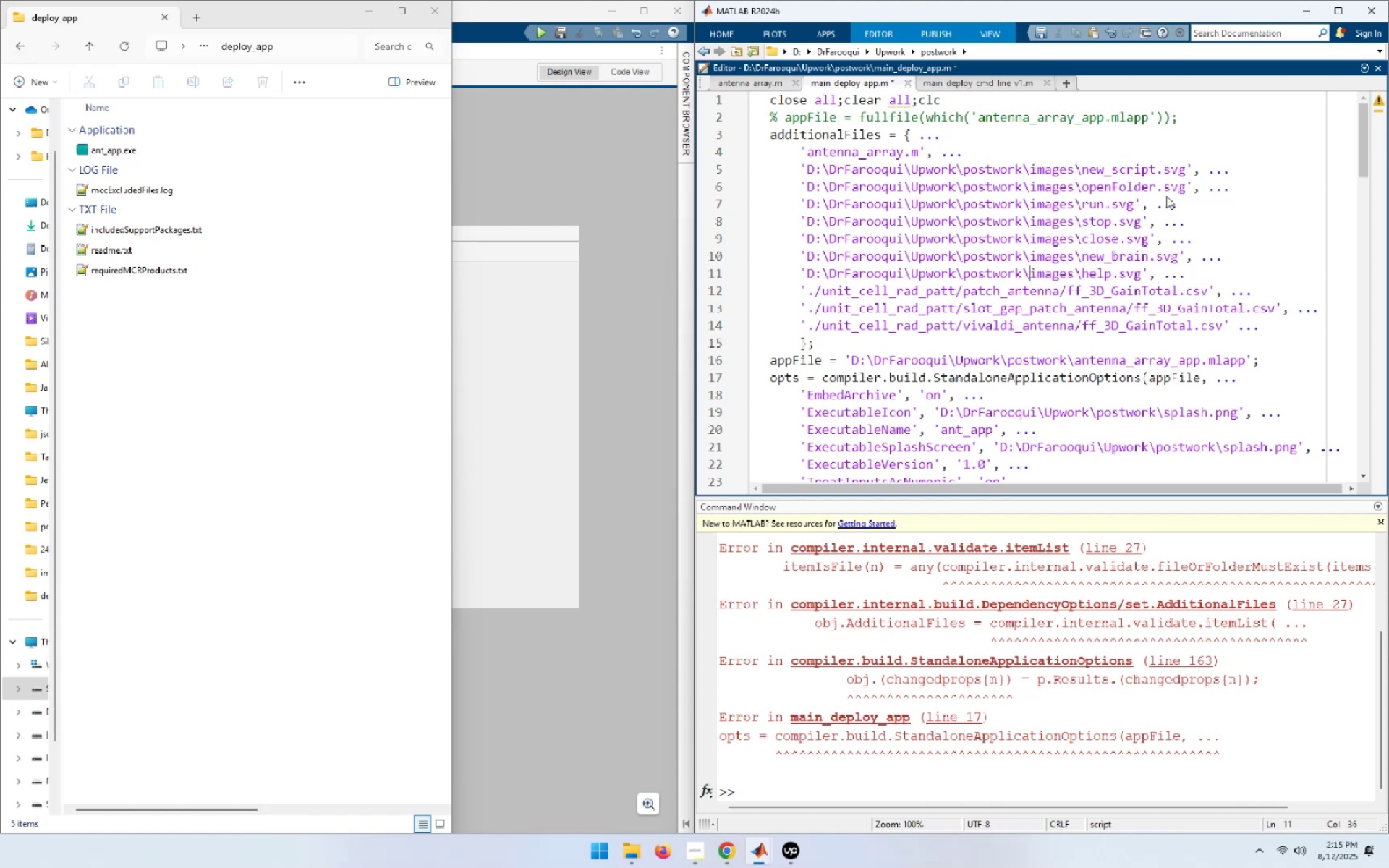 
key(F5)
 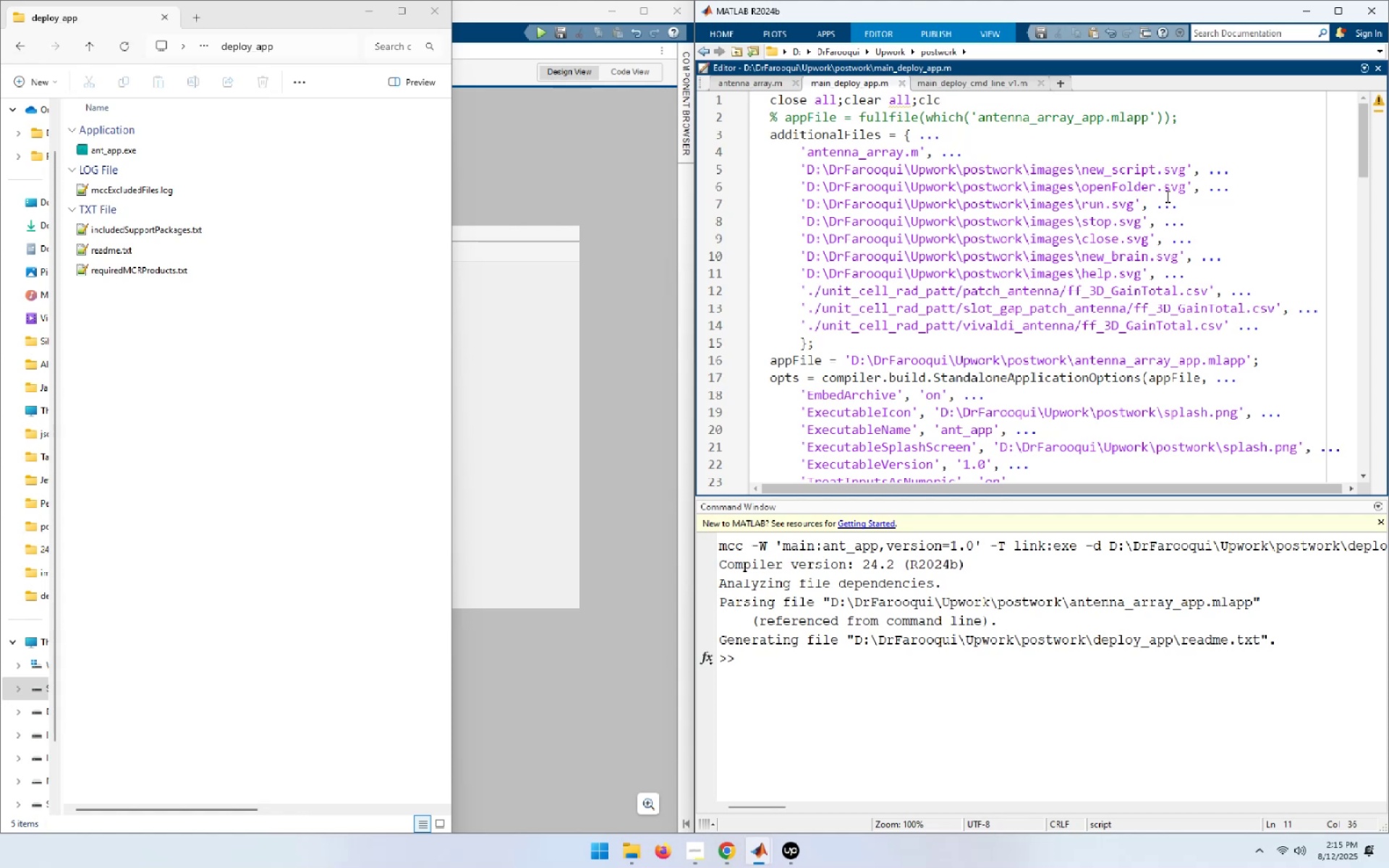 
wait(36.43)
 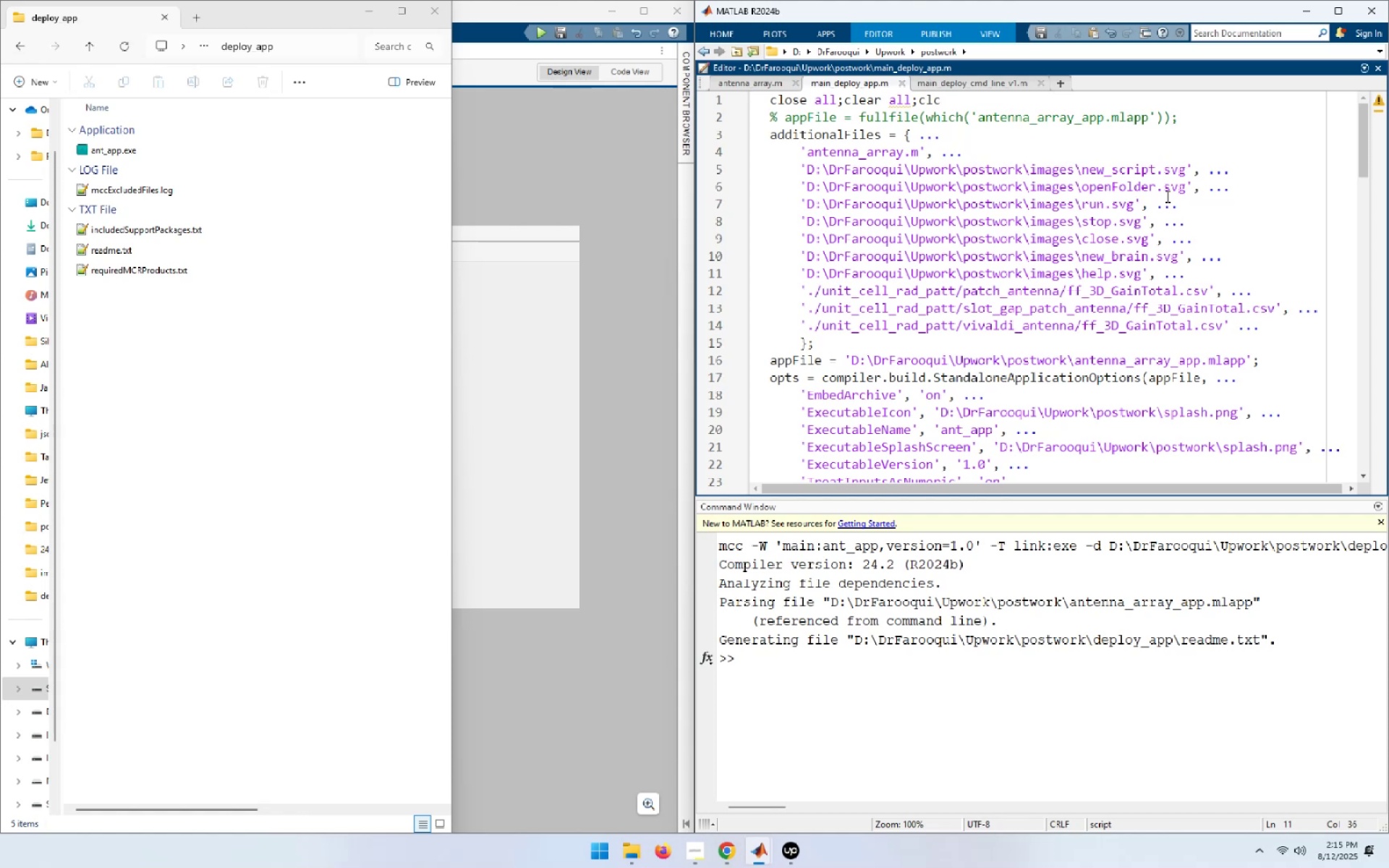 
left_click([723, 848])
 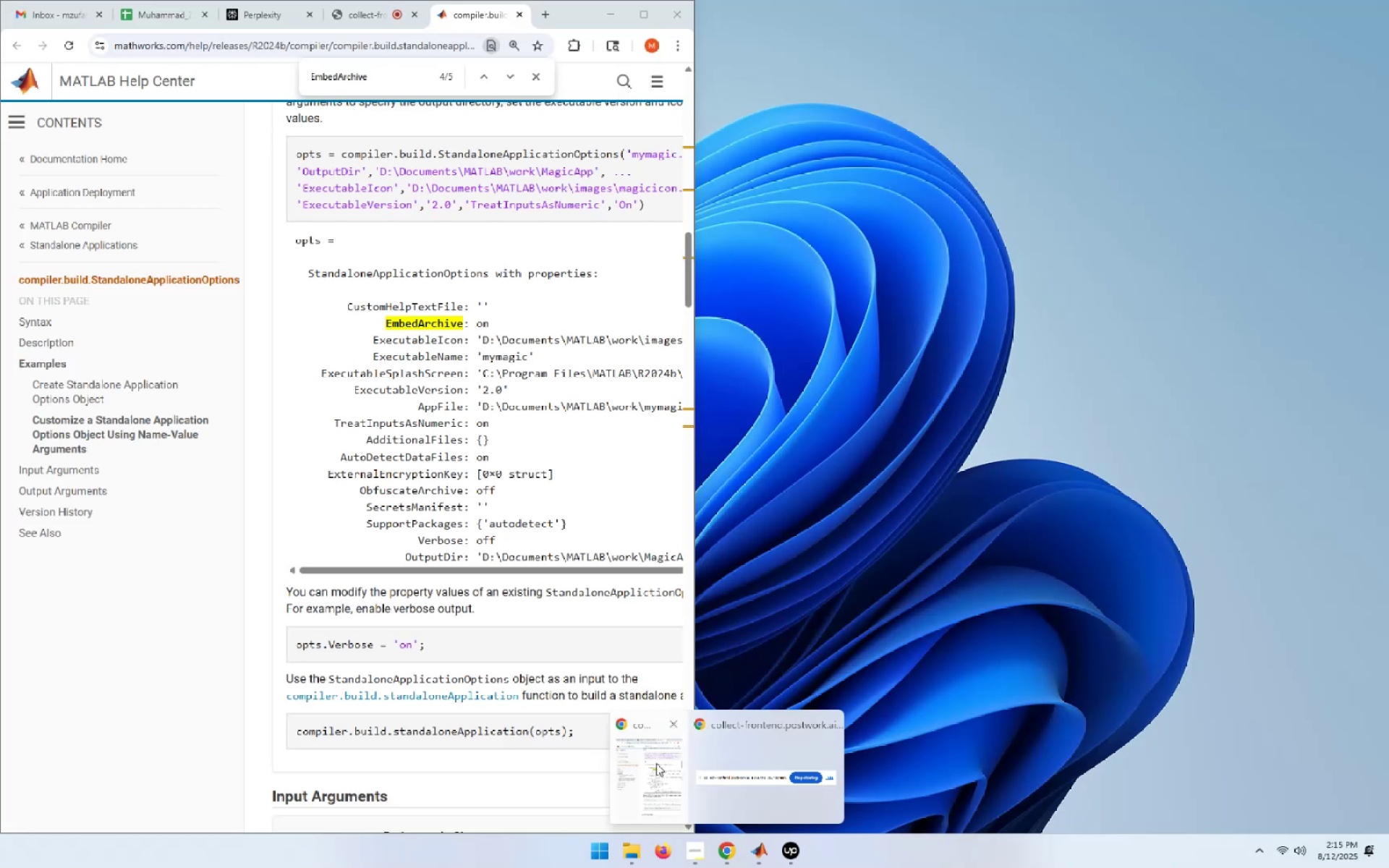 
left_click([656, 763])
 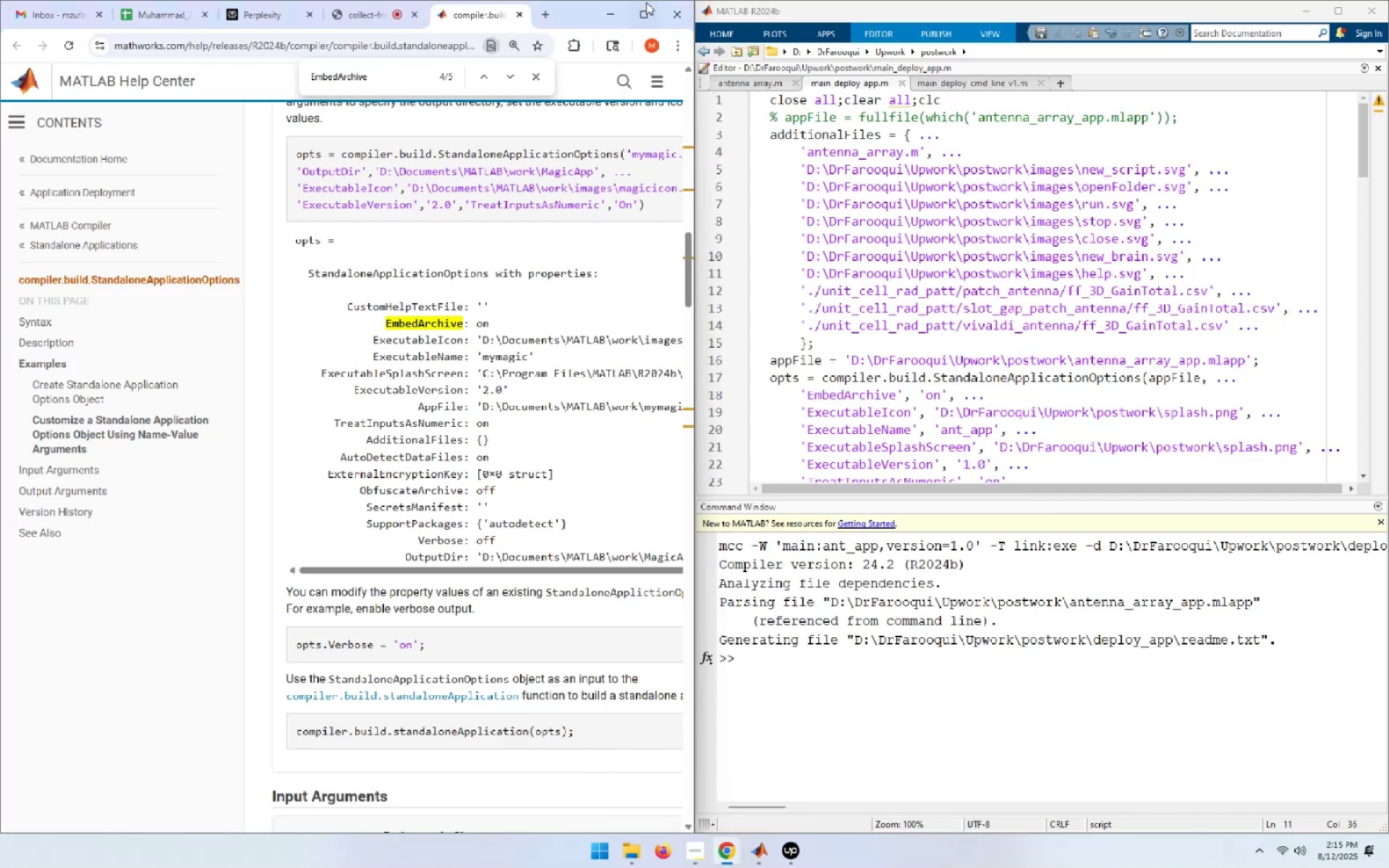 